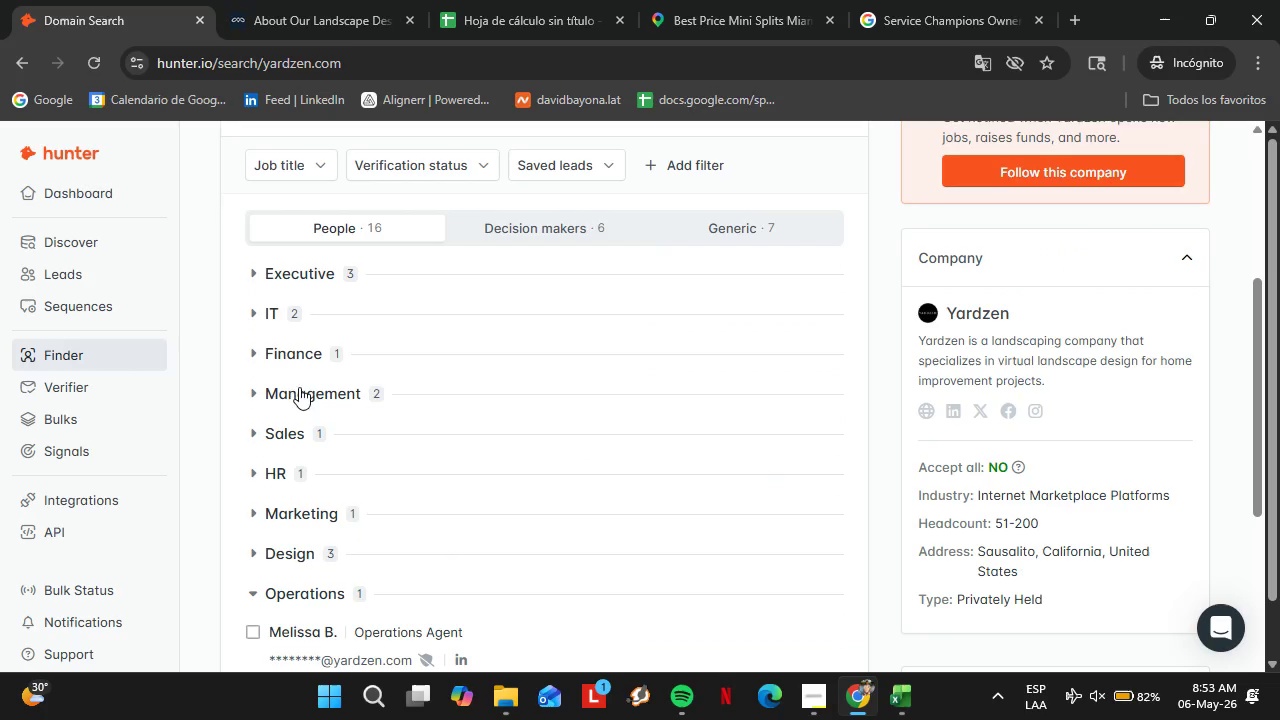 
double_click([305, 394])
 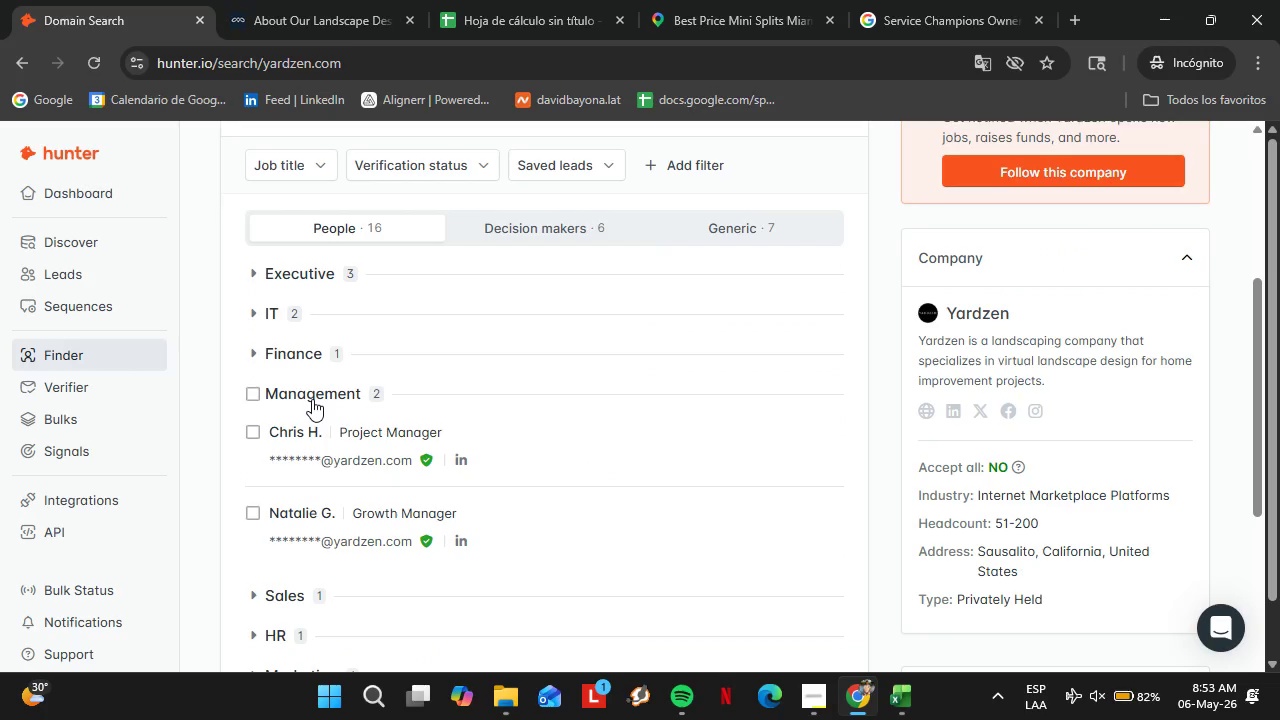 
left_click([312, 399])
 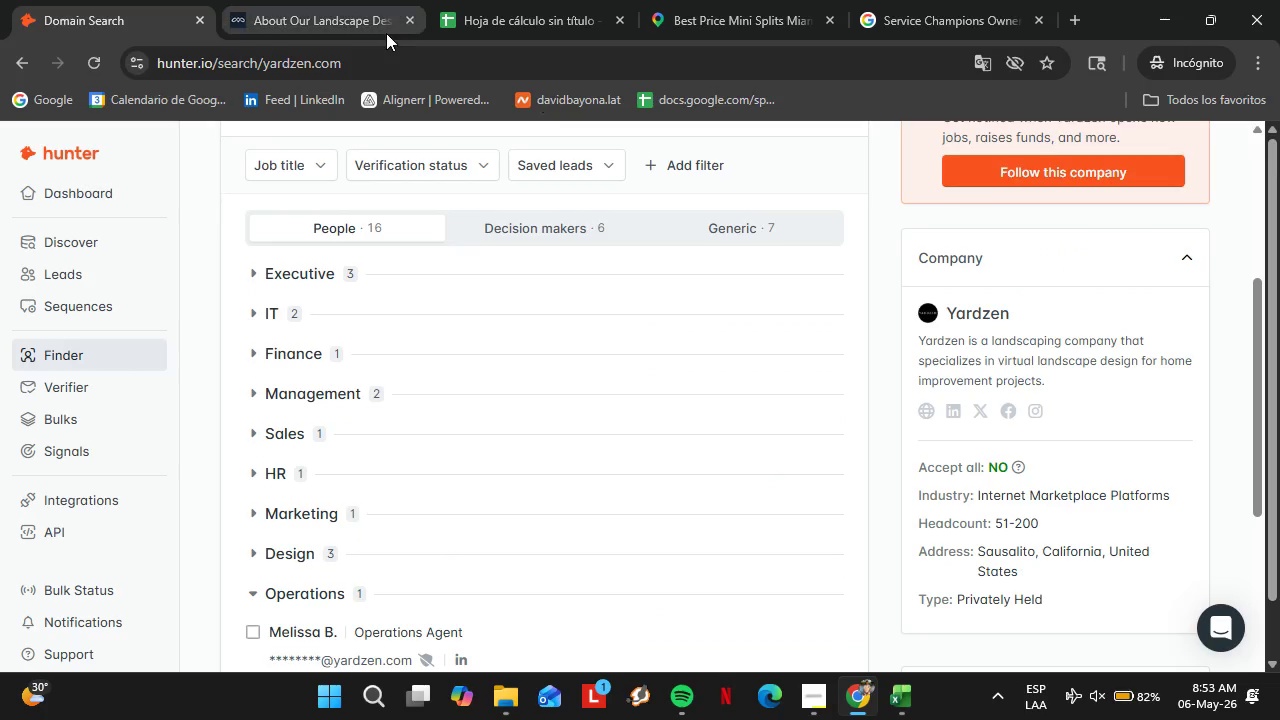 
left_click([386, 33])
 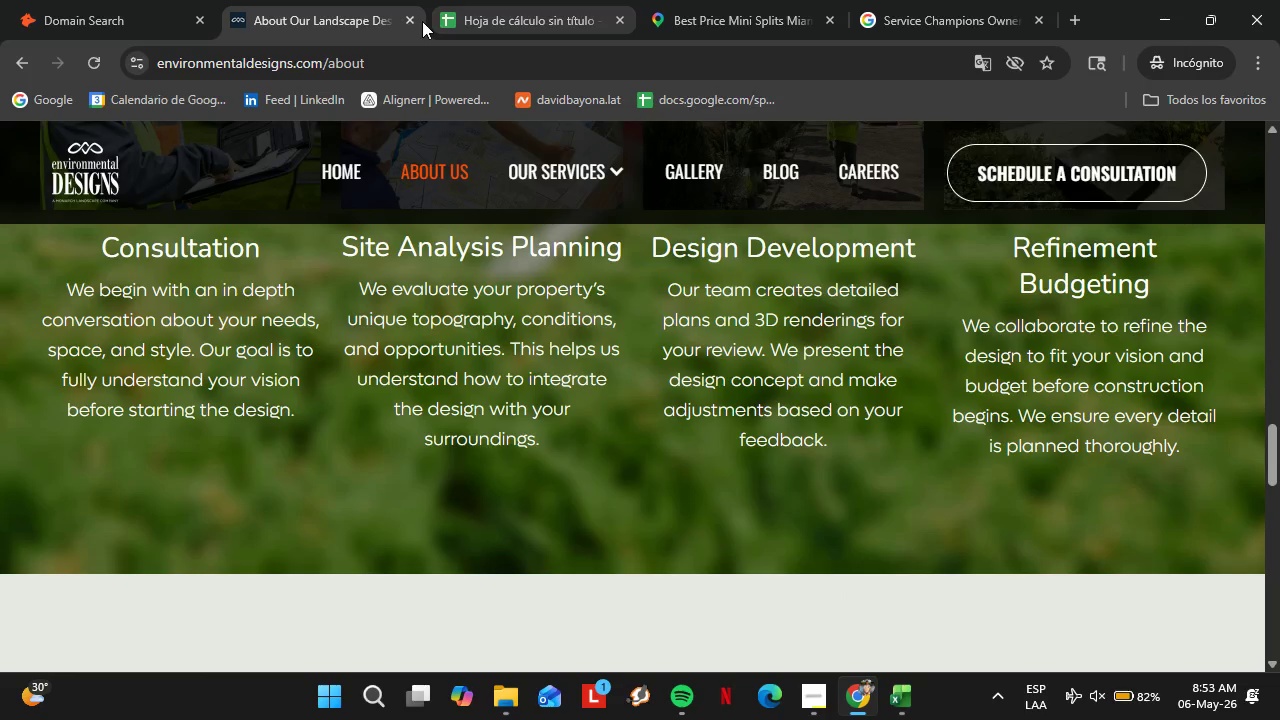 
left_click([413, 20])
 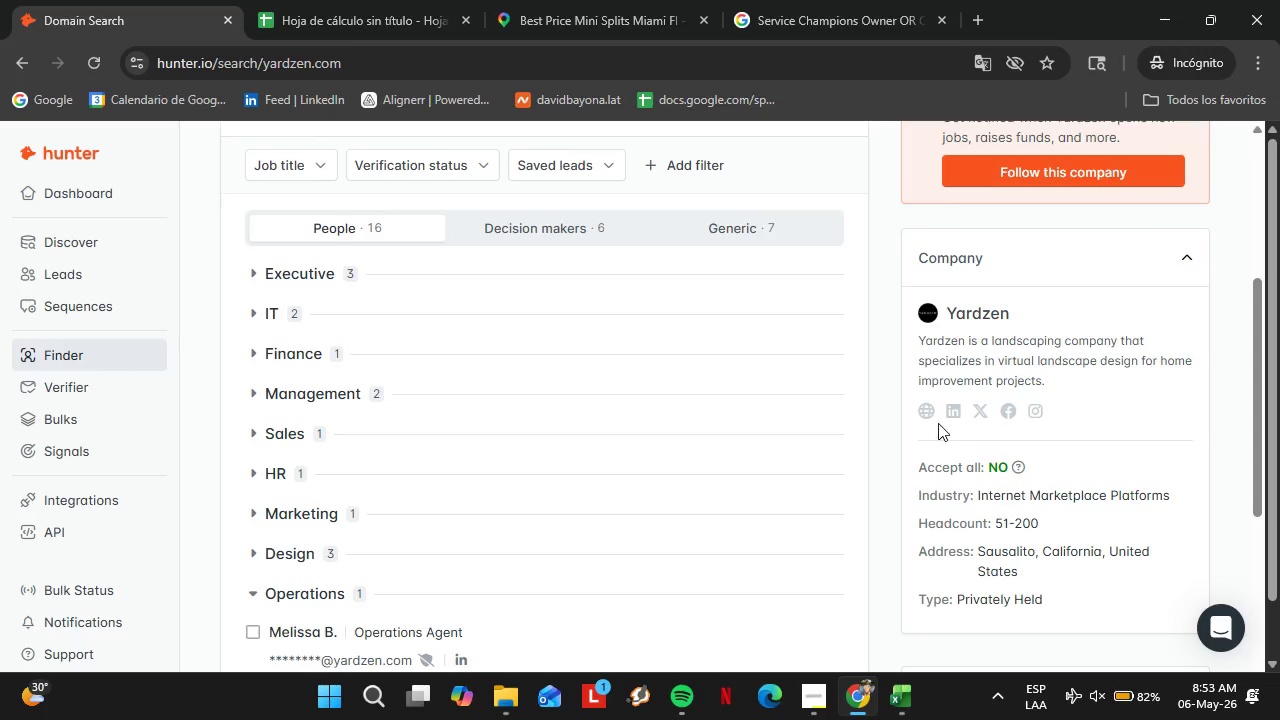 
left_click([931, 417])
 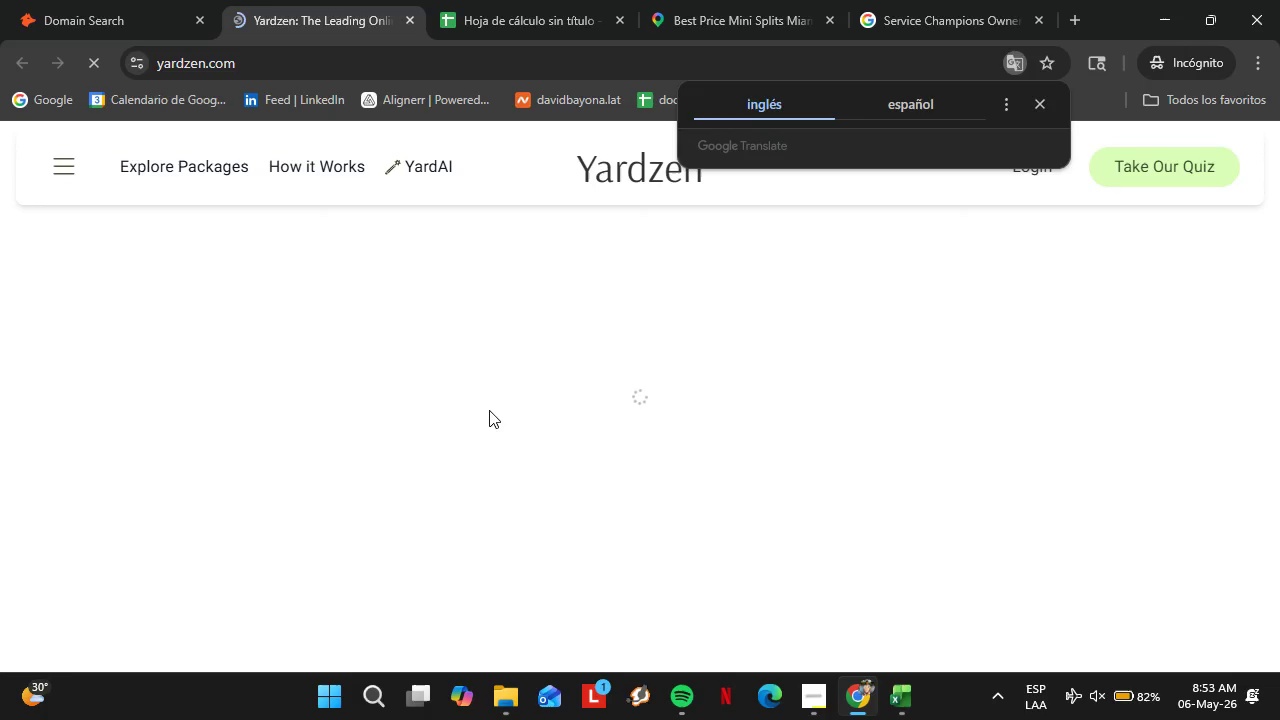 
wait(6.45)
 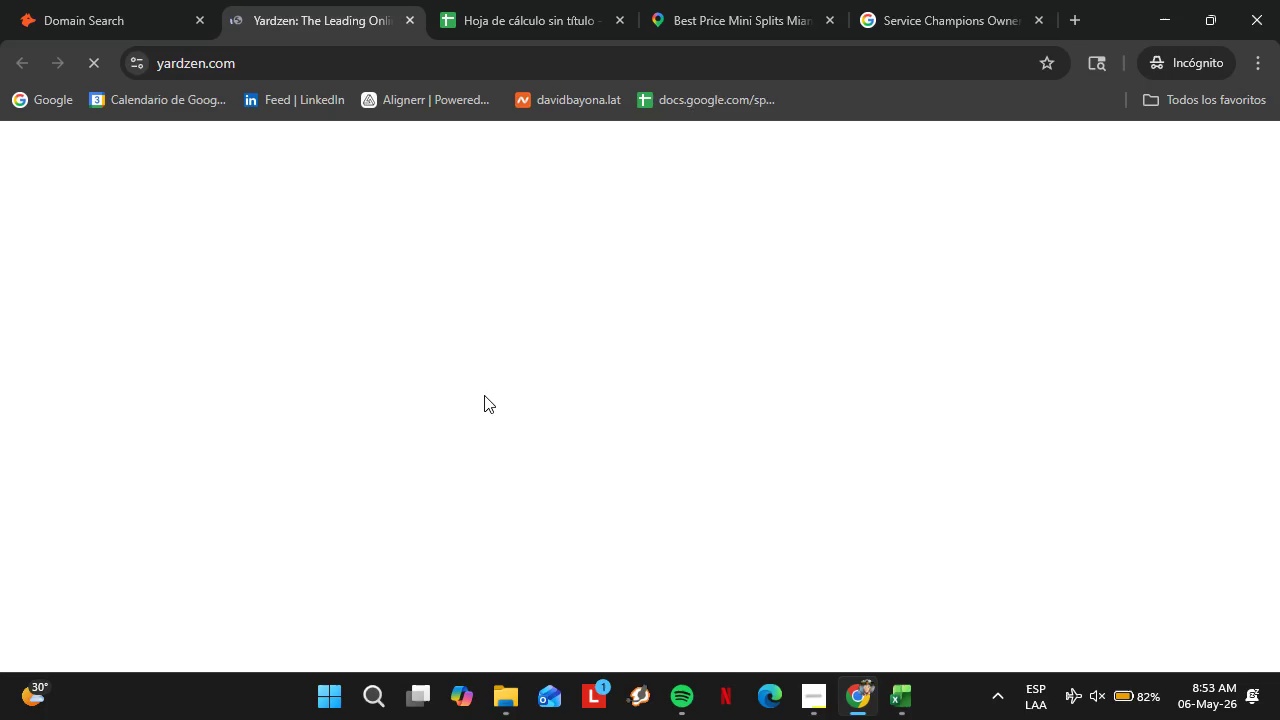 
left_click([1038, 114])
 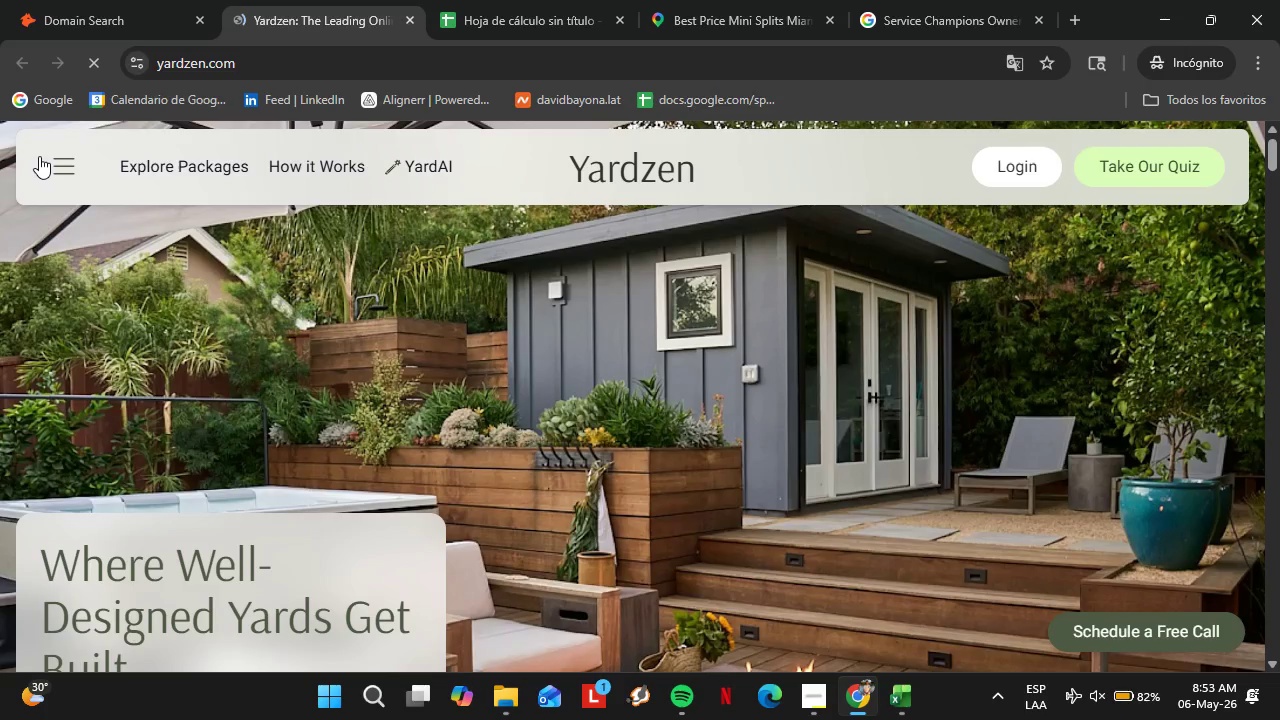 
left_click([44, 166])
 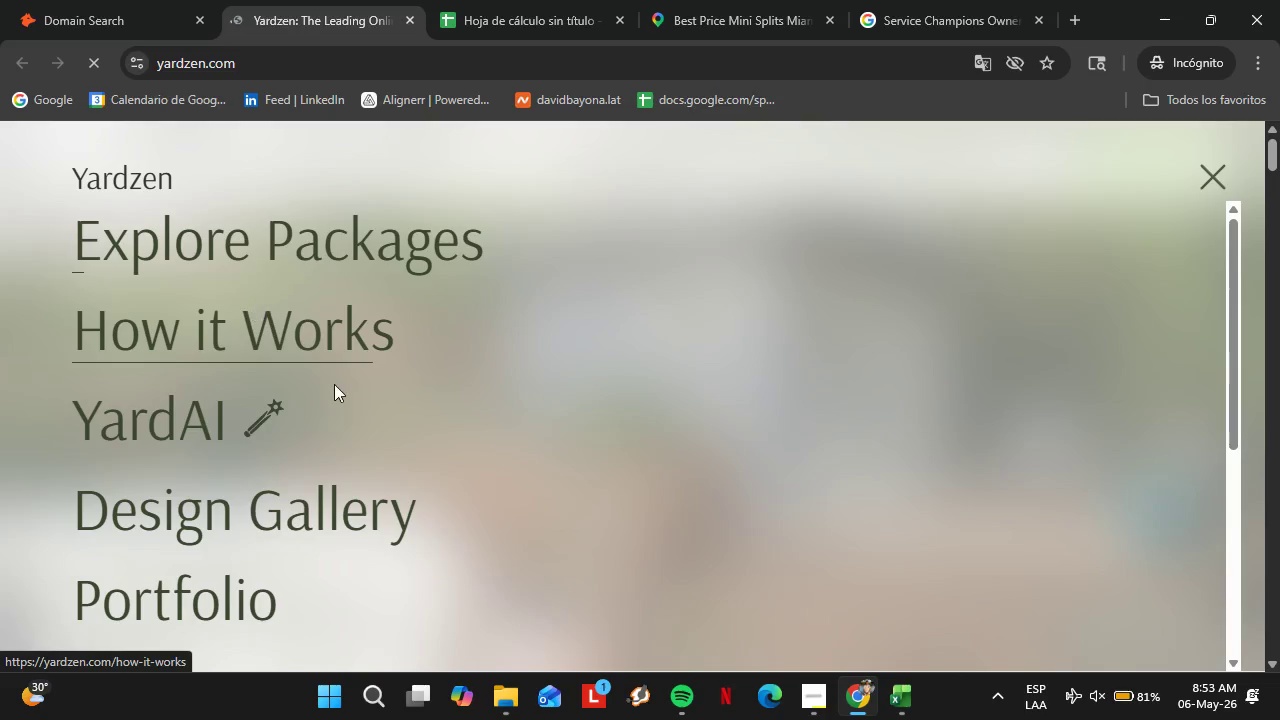 
scroll: coordinate [329, 385], scroll_direction: down, amount: 5.0
 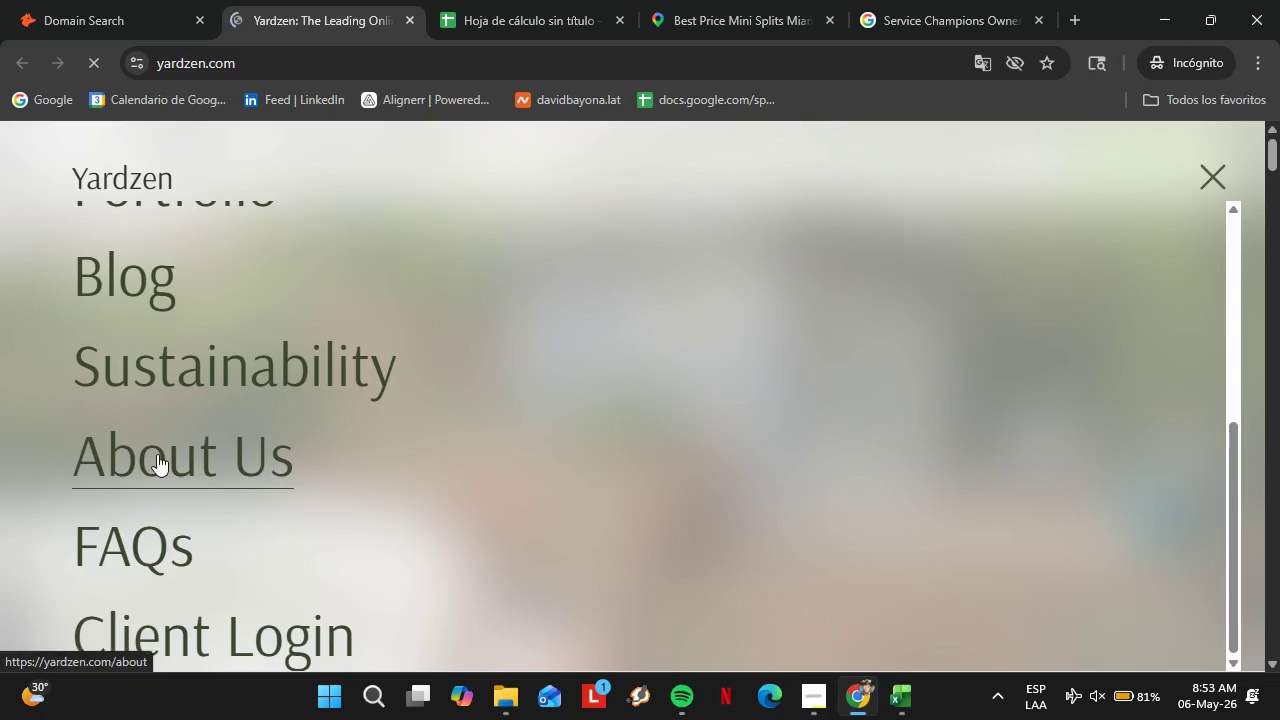 
left_click([157, 454])
 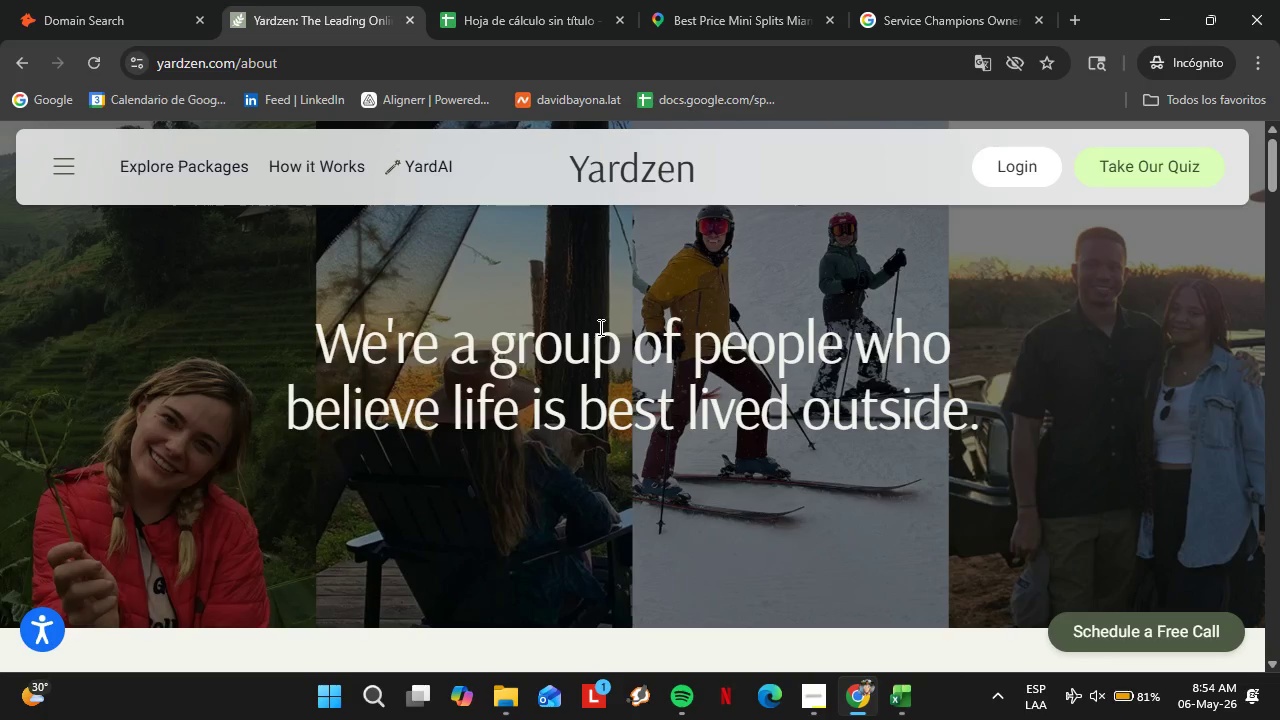 
wait(26.31)
 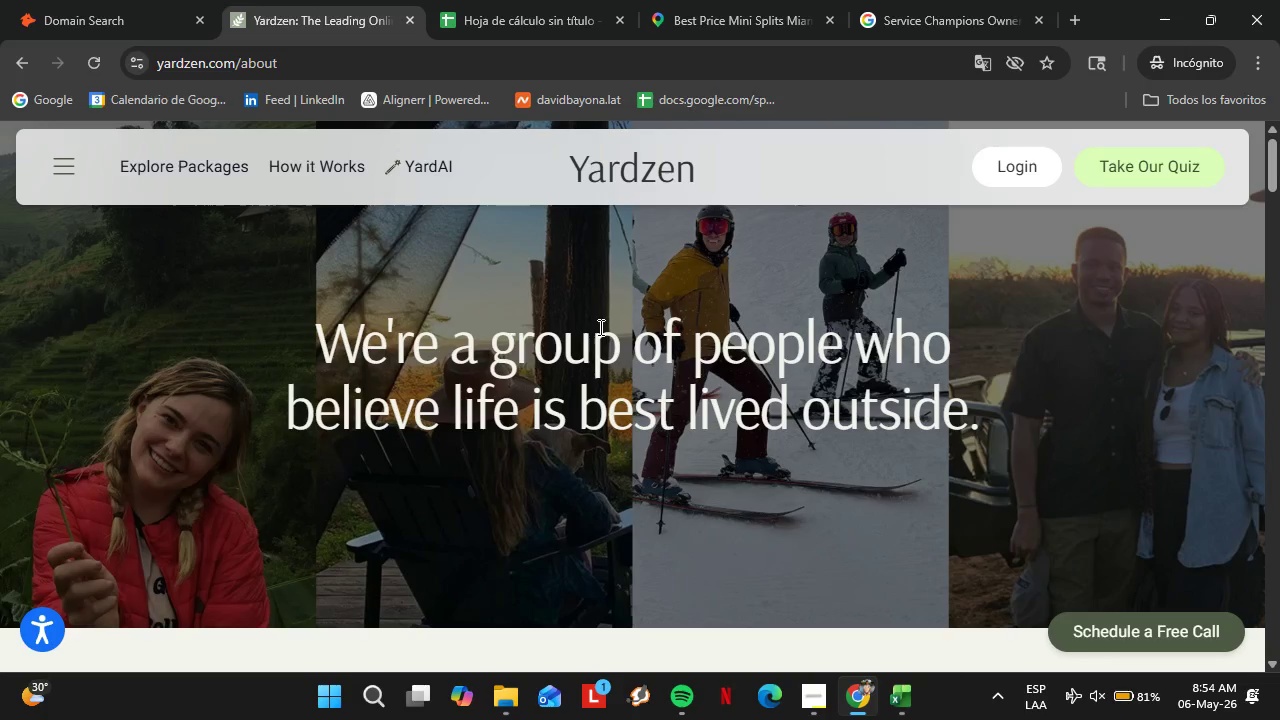 
scroll: coordinate [599, 451], scroll_direction: down, amount: 31.0
 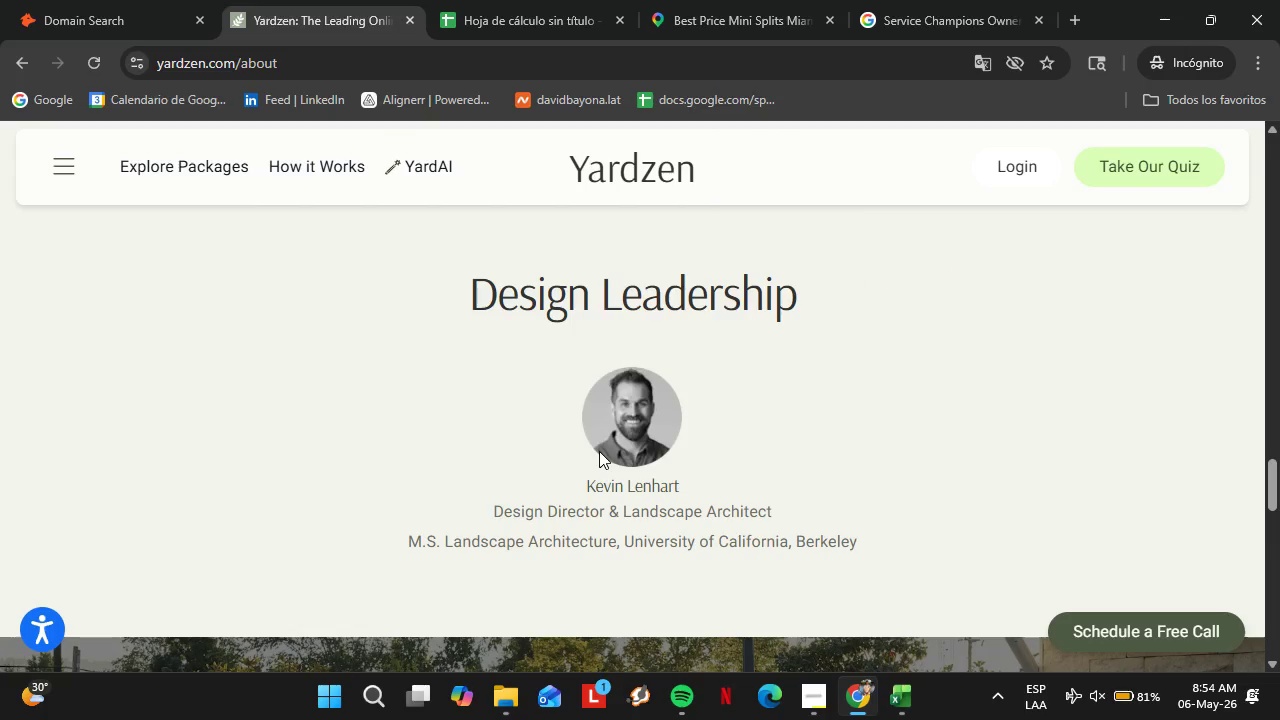 
scroll: coordinate [582, 432], scroll_direction: up, amount: 4.0
 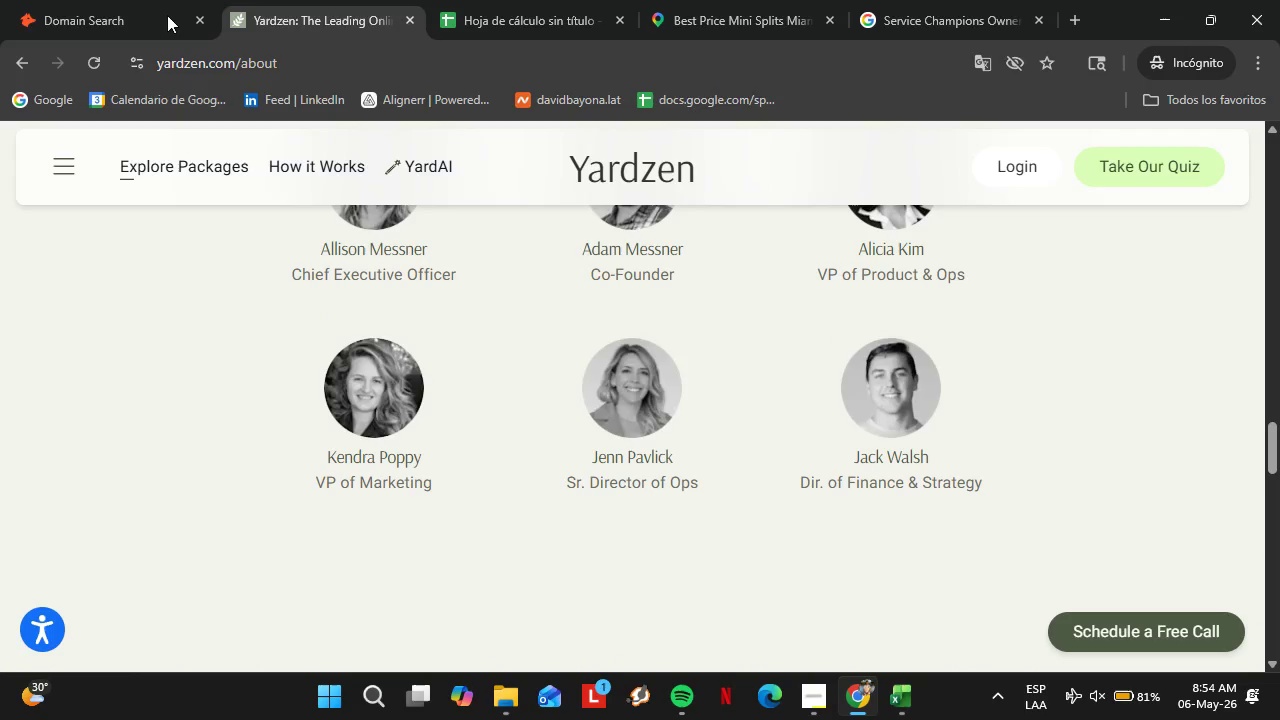 
left_click([152, 0])
 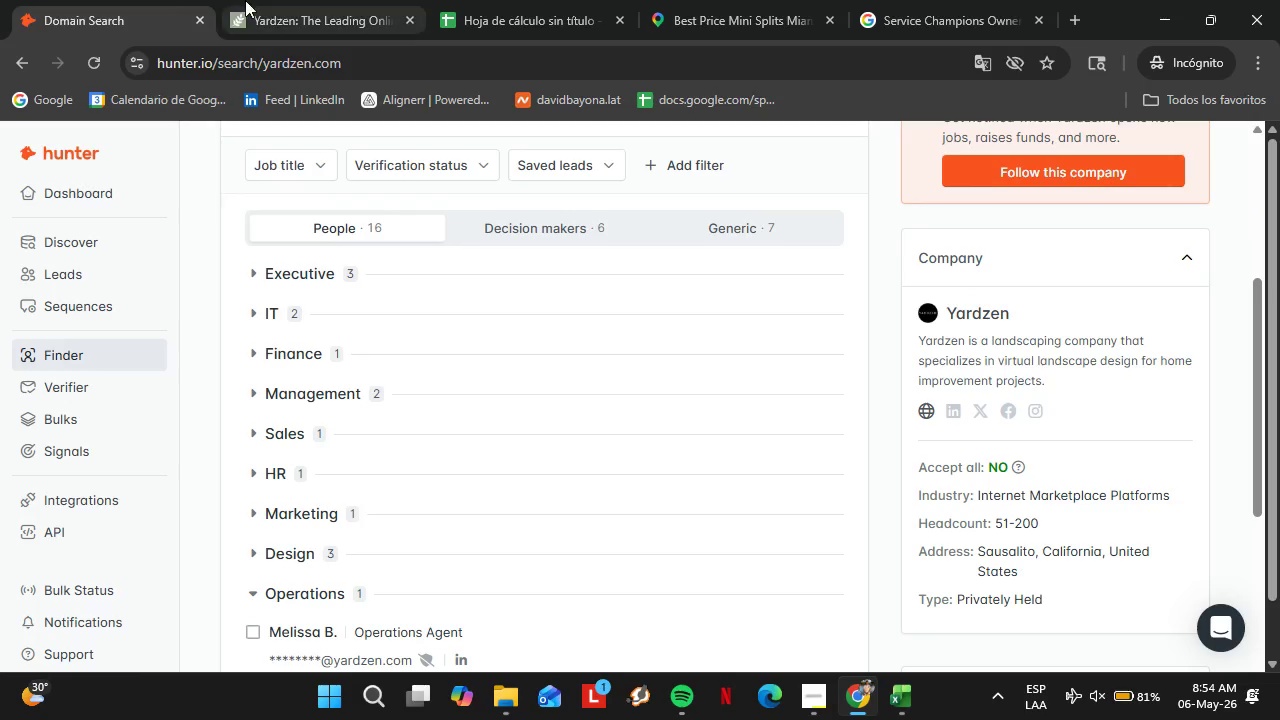 
left_click([241, 0])
 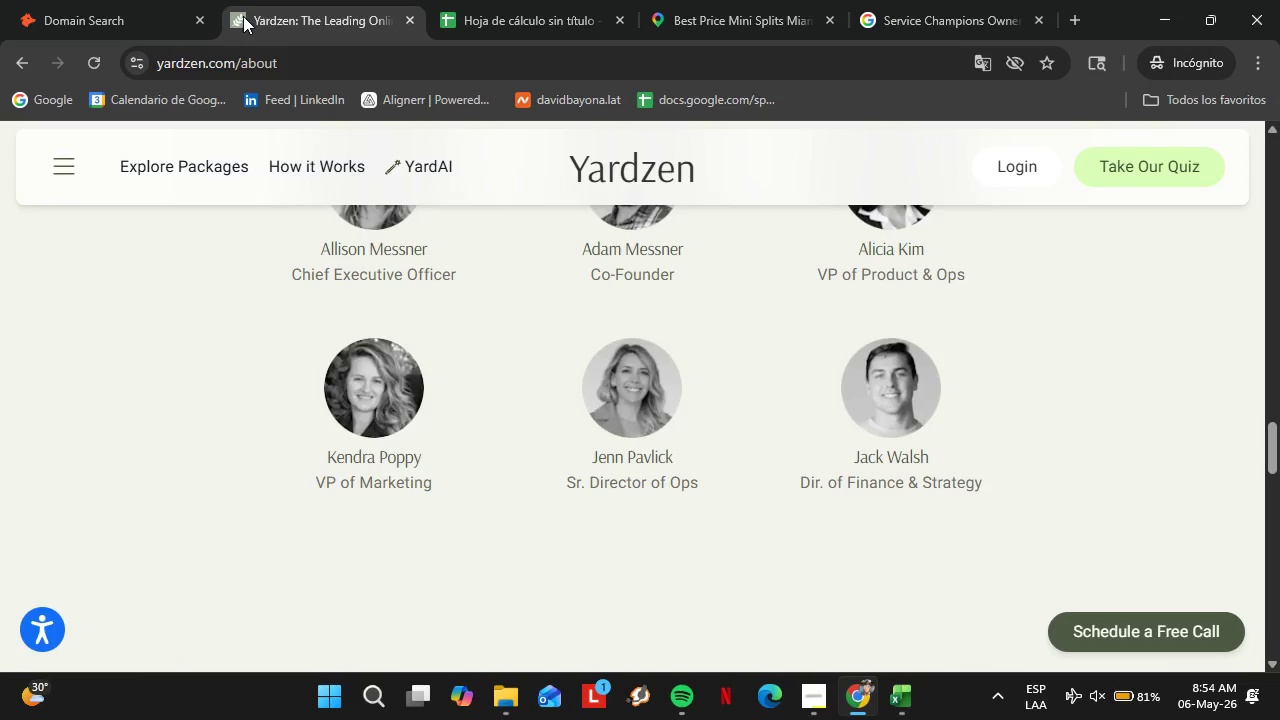 
wait(12.11)
 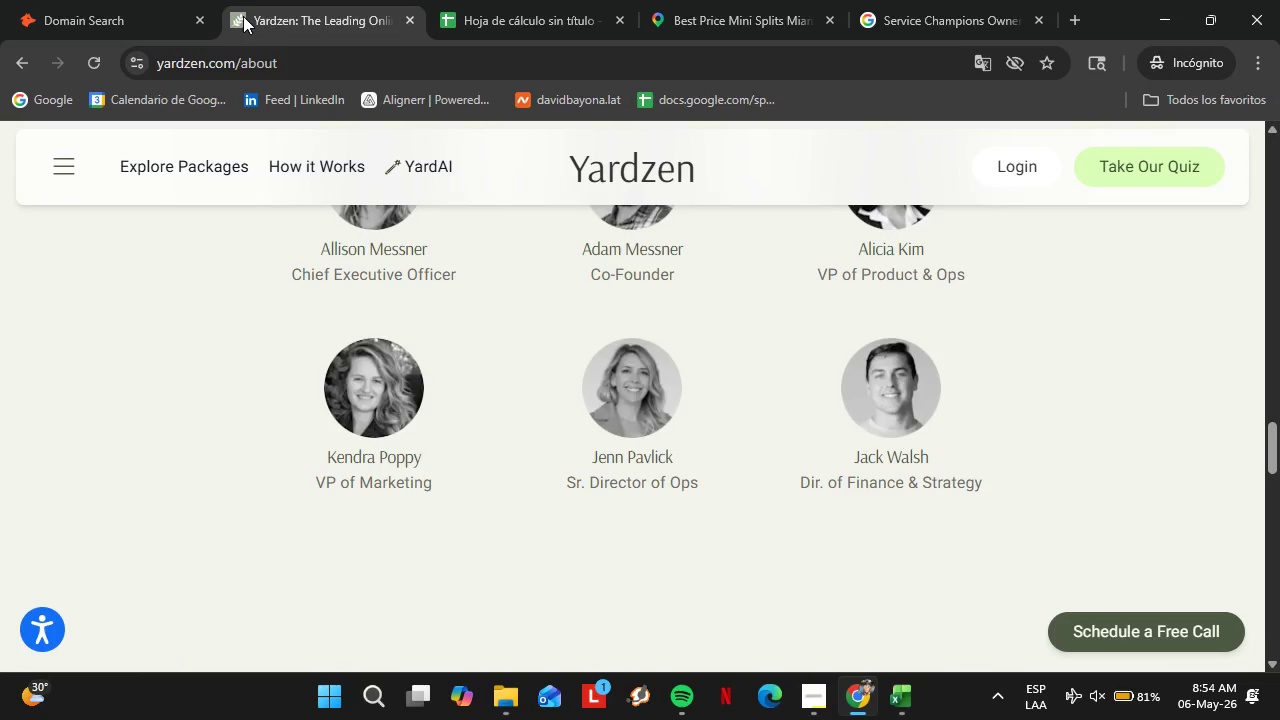 
left_click([60, 0])
 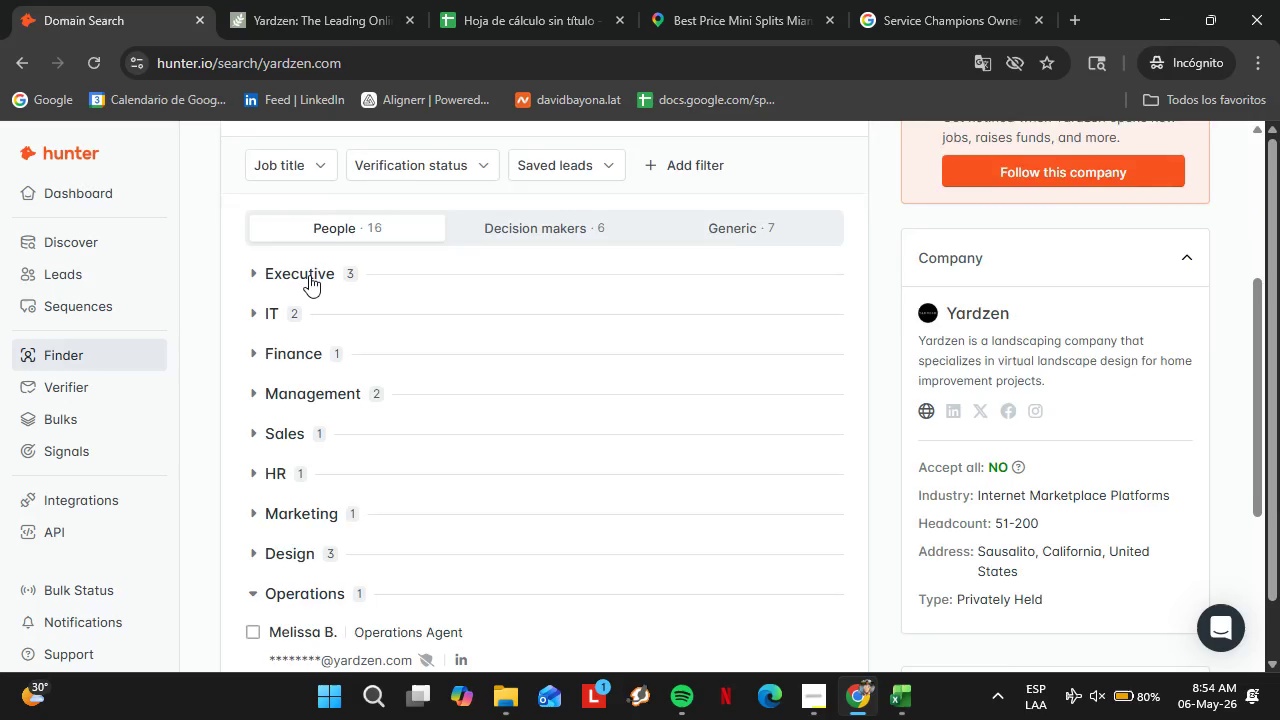 
scroll: coordinate [309, 275], scroll_direction: up, amount: 2.0
 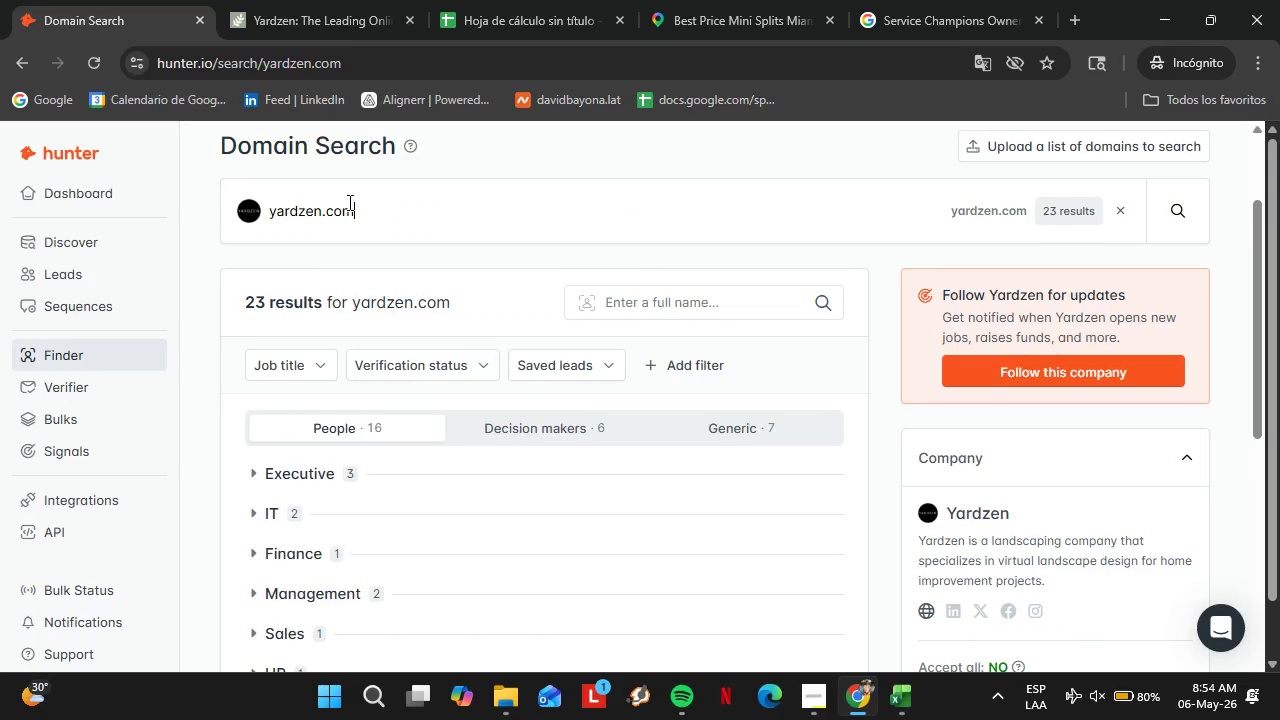 
double_click([348, 202])
 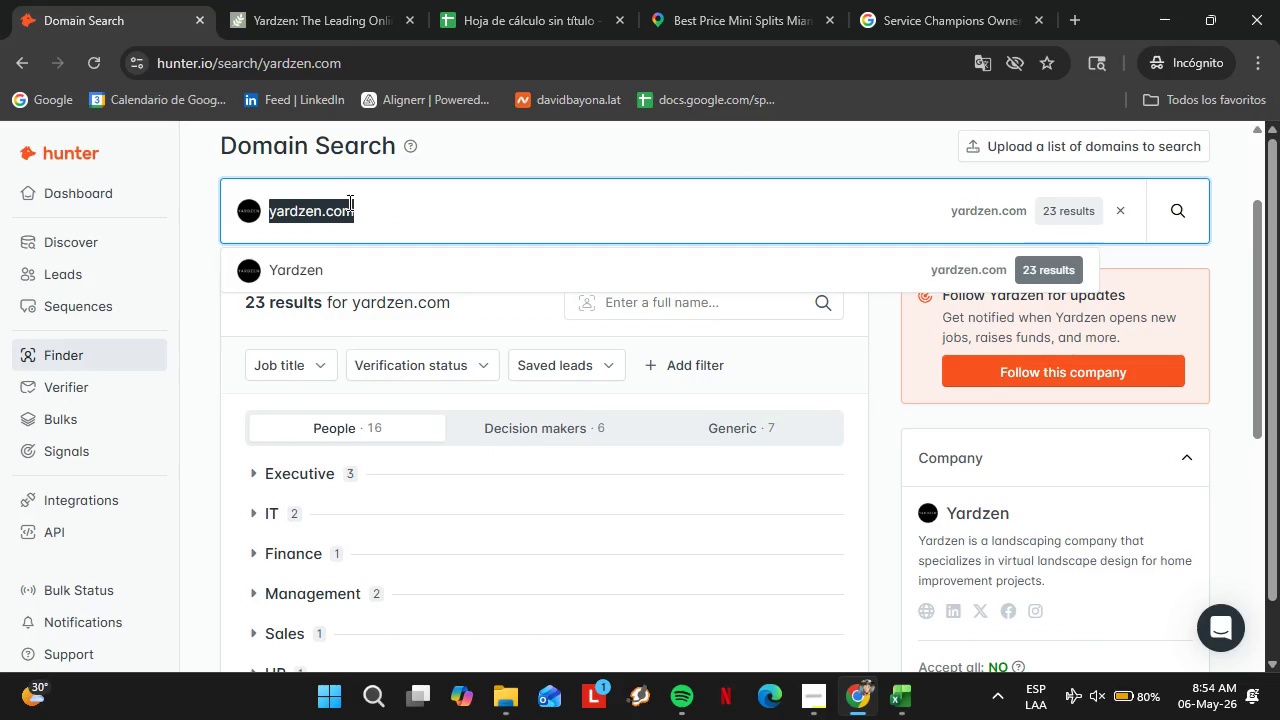 
triple_click([348, 202])
 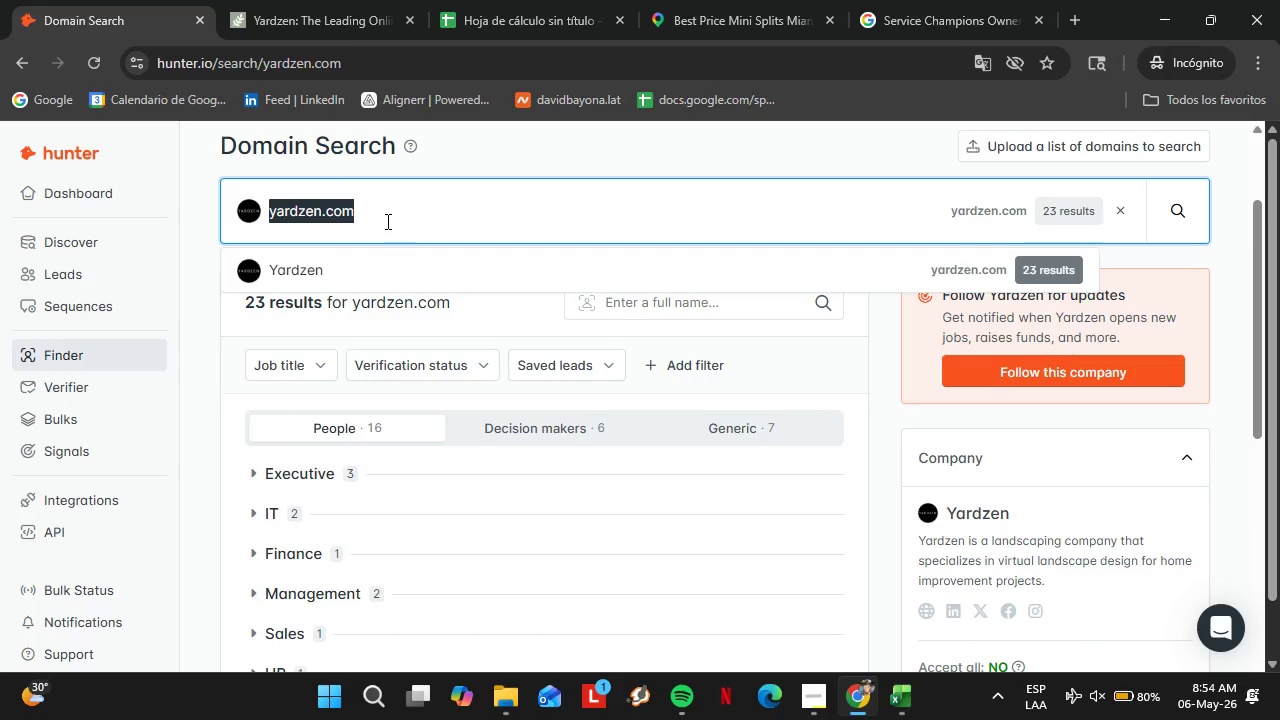 
type(lawnlove.com)
 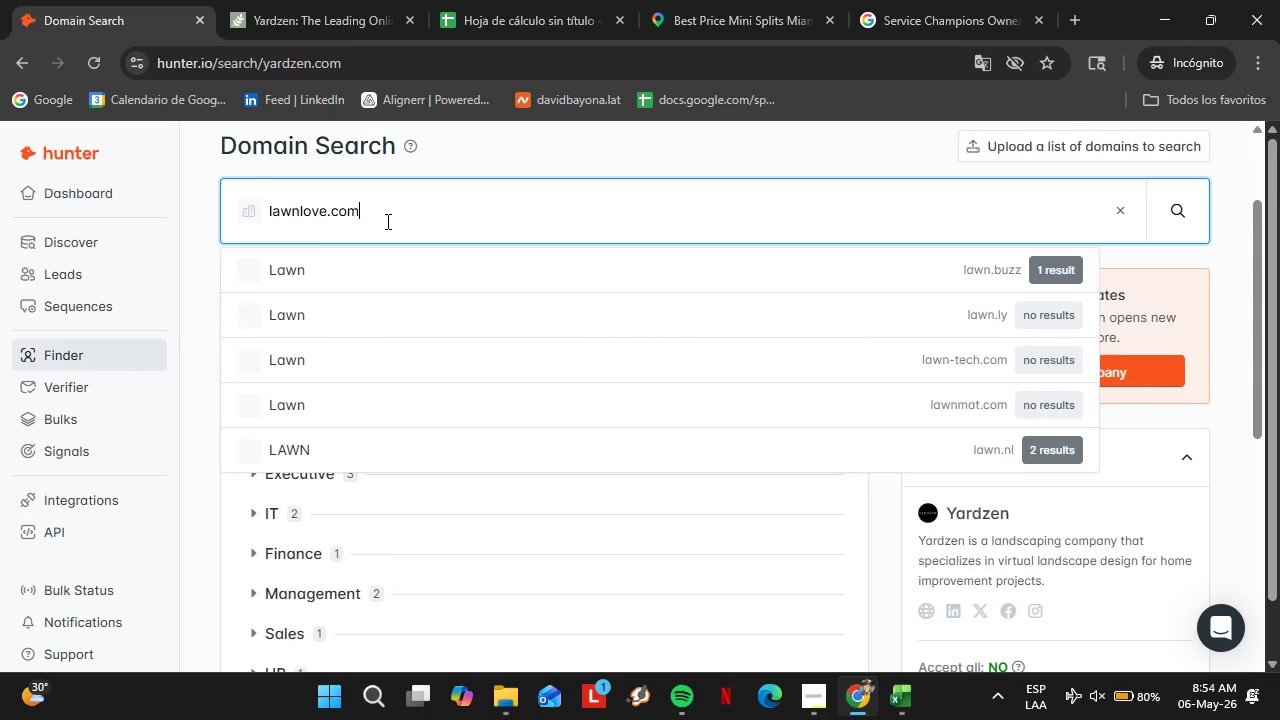 
key(Enter)
 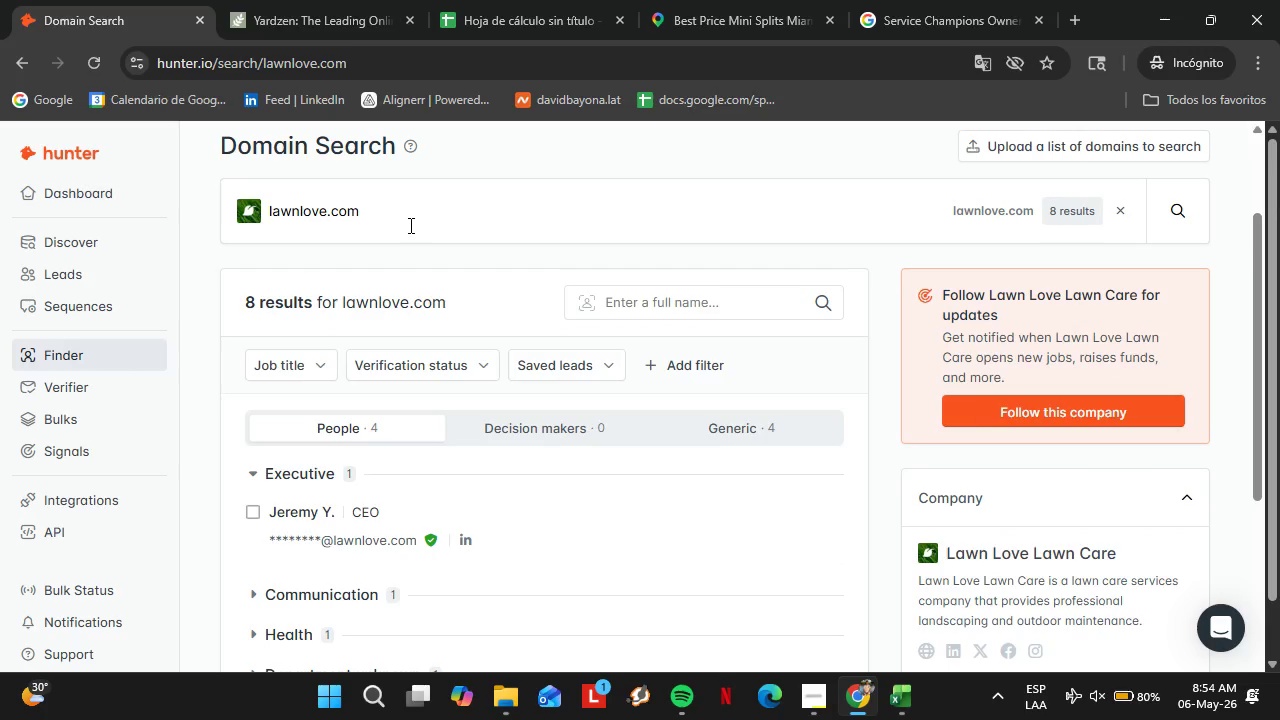 
scroll: coordinate [409, 286], scroll_direction: down, amount: 2.0
 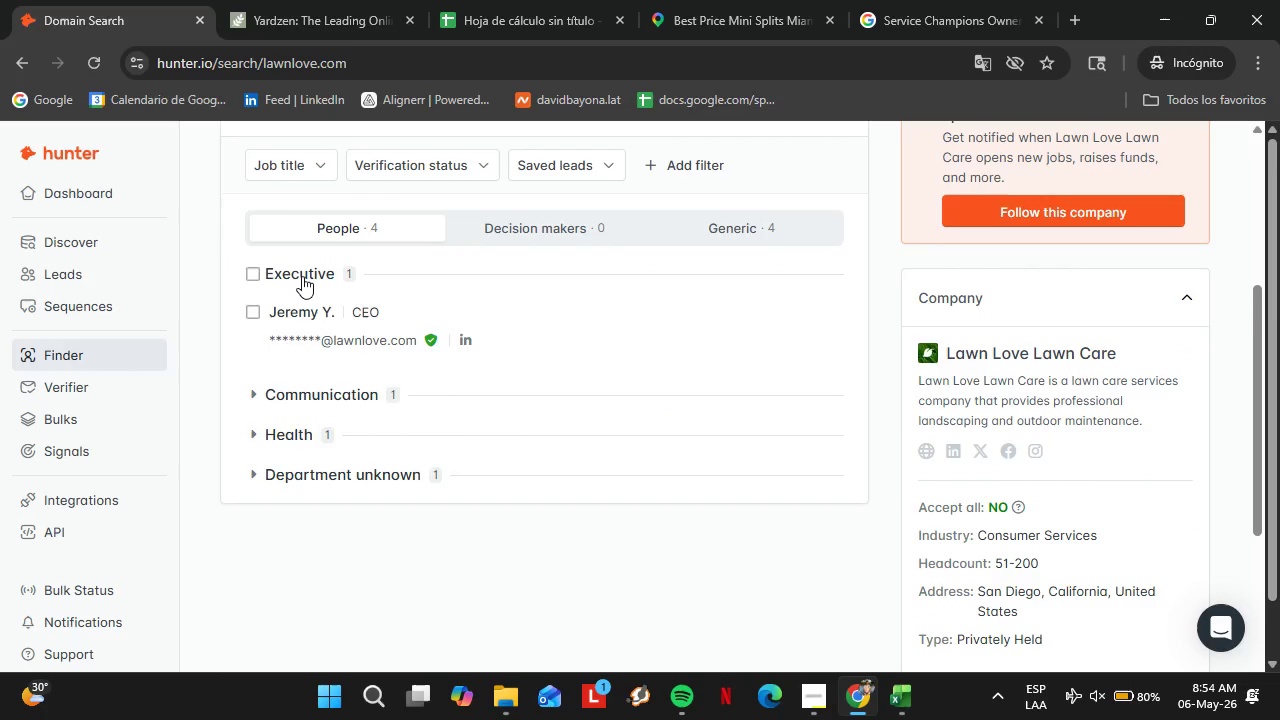 
left_click([303, 276])
 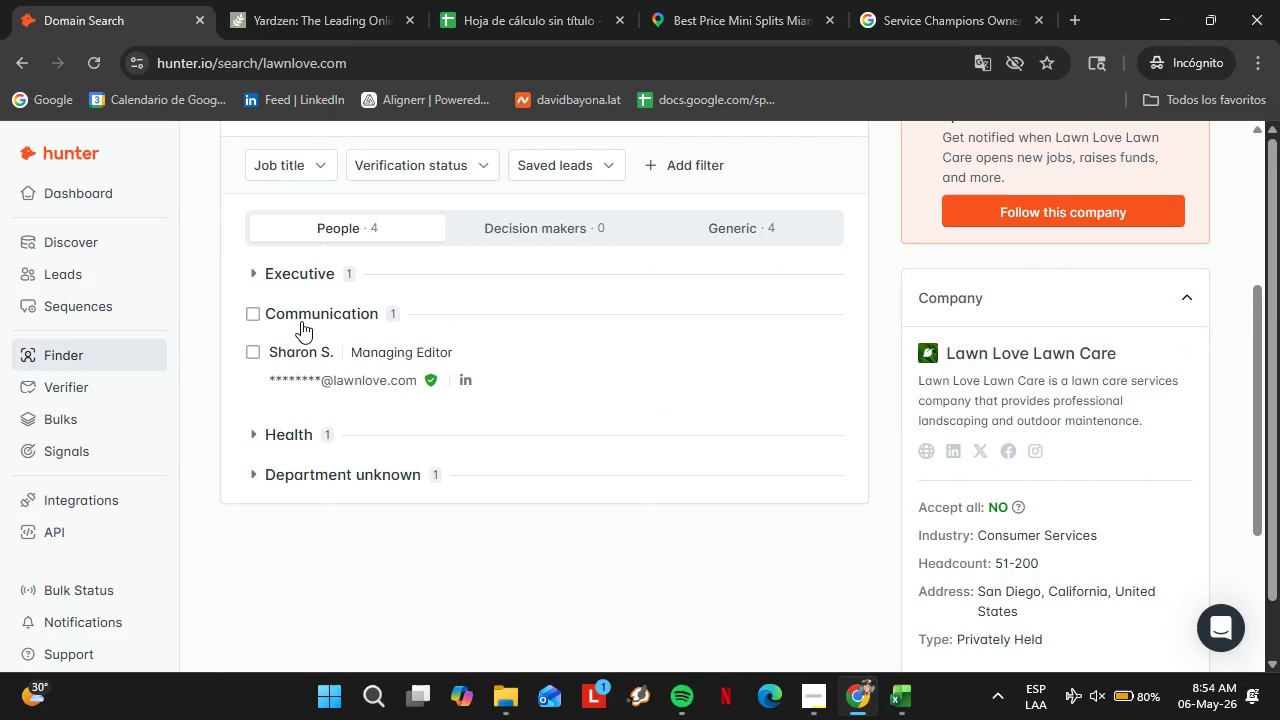 
double_click([301, 321])
 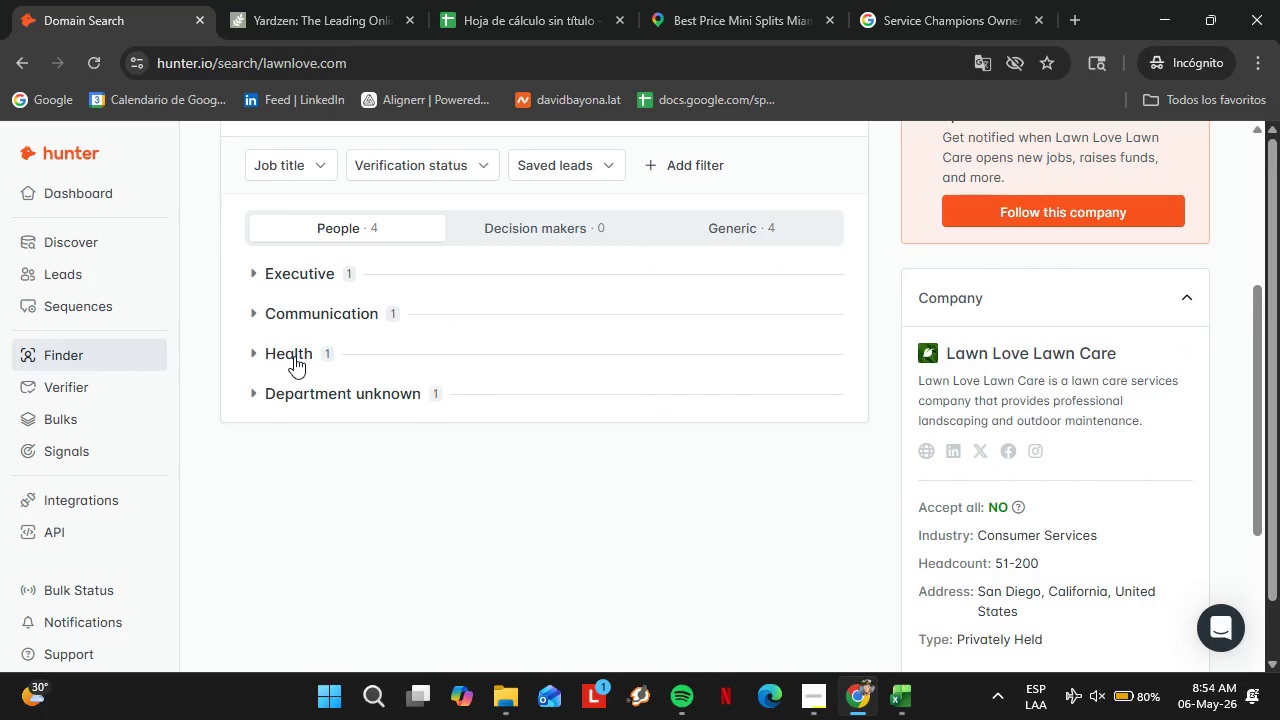 
triple_click([294, 356])
 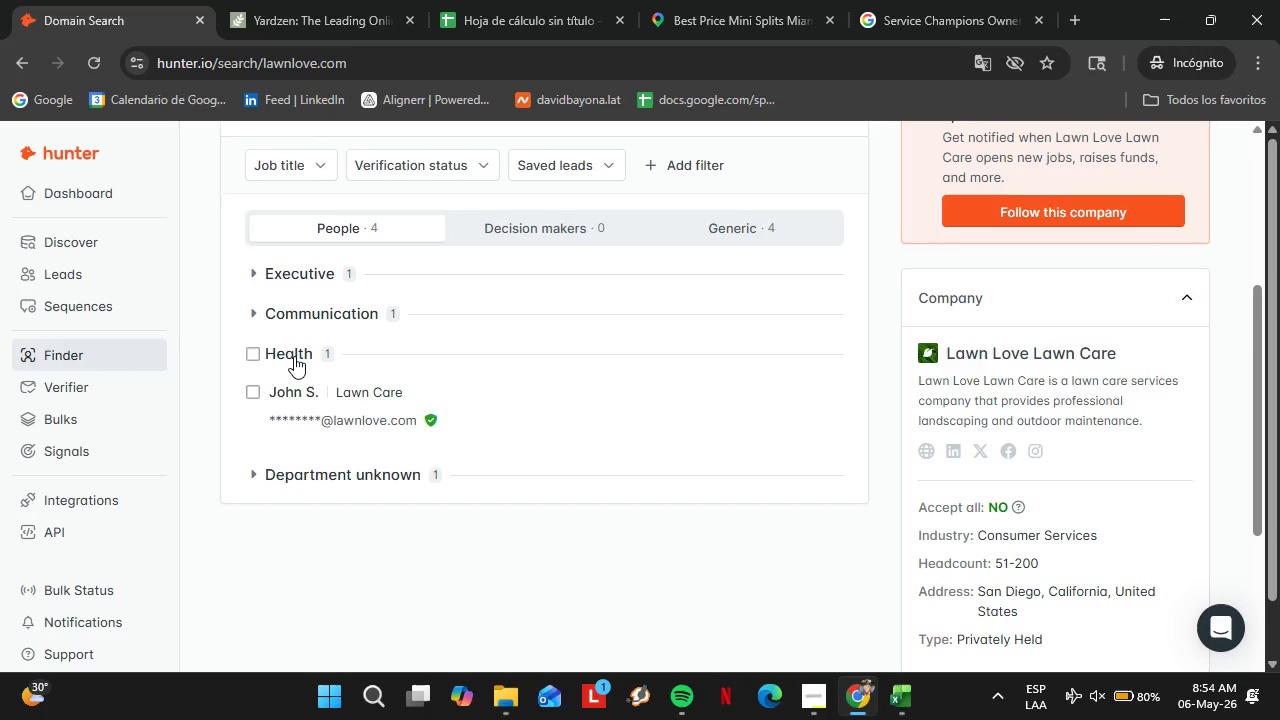 
triple_click([294, 356])
 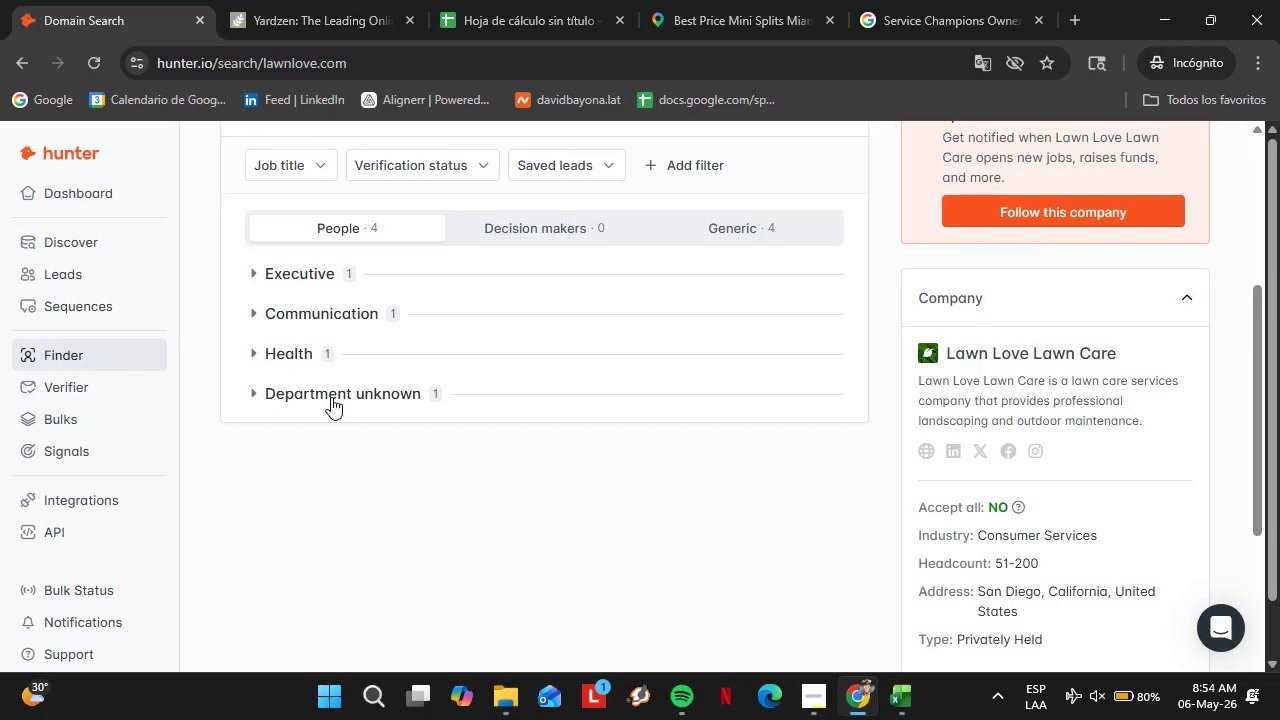 
triple_click([331, 397])
 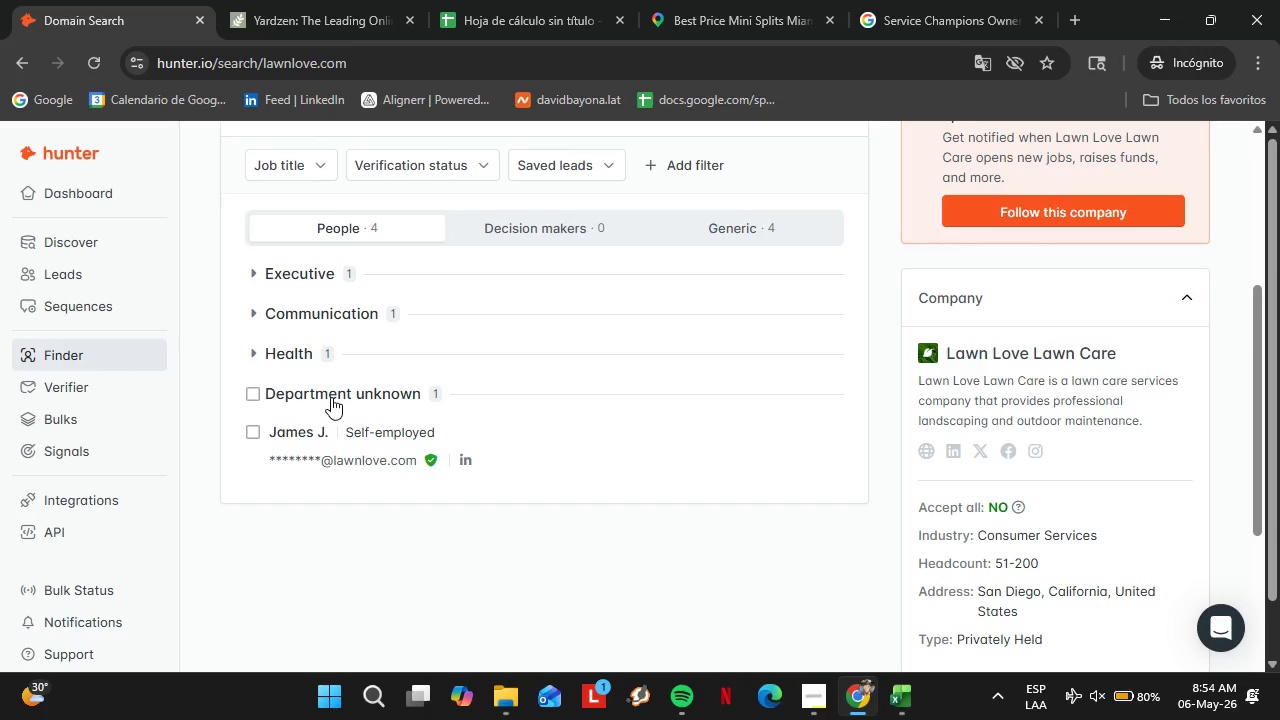 
triple_click([331, 397])
 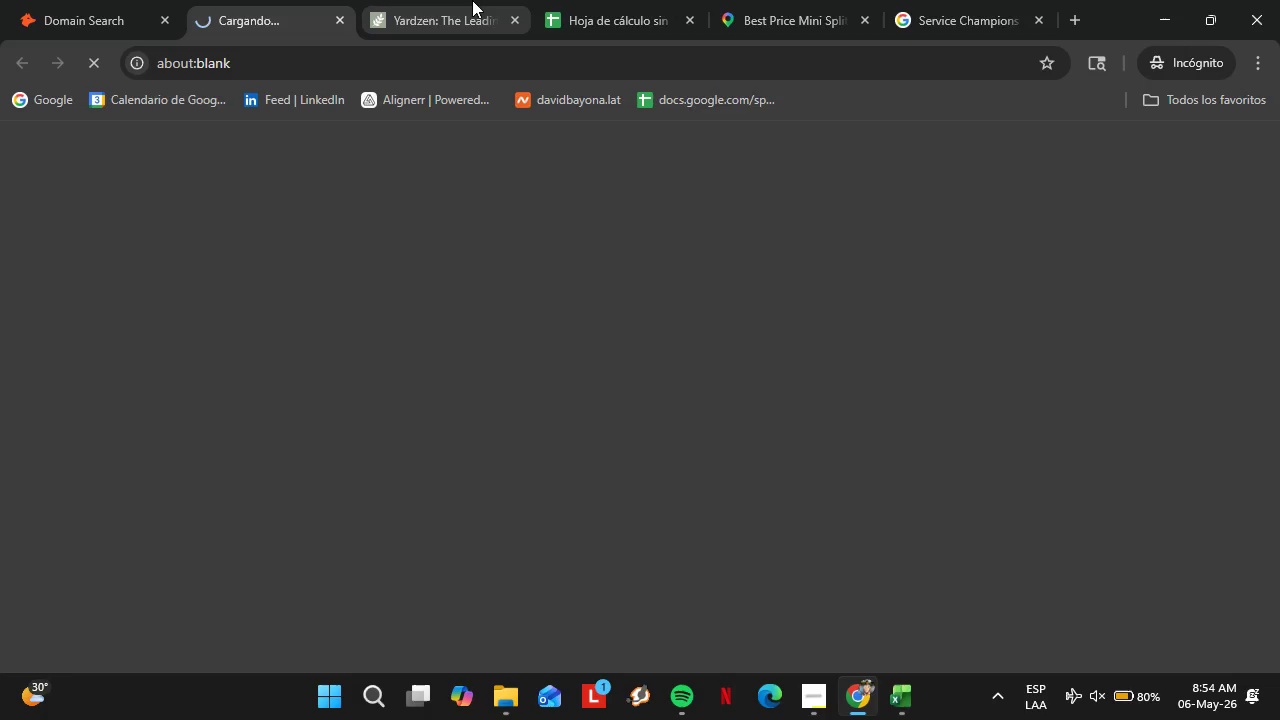 
left_click([518, 21])
 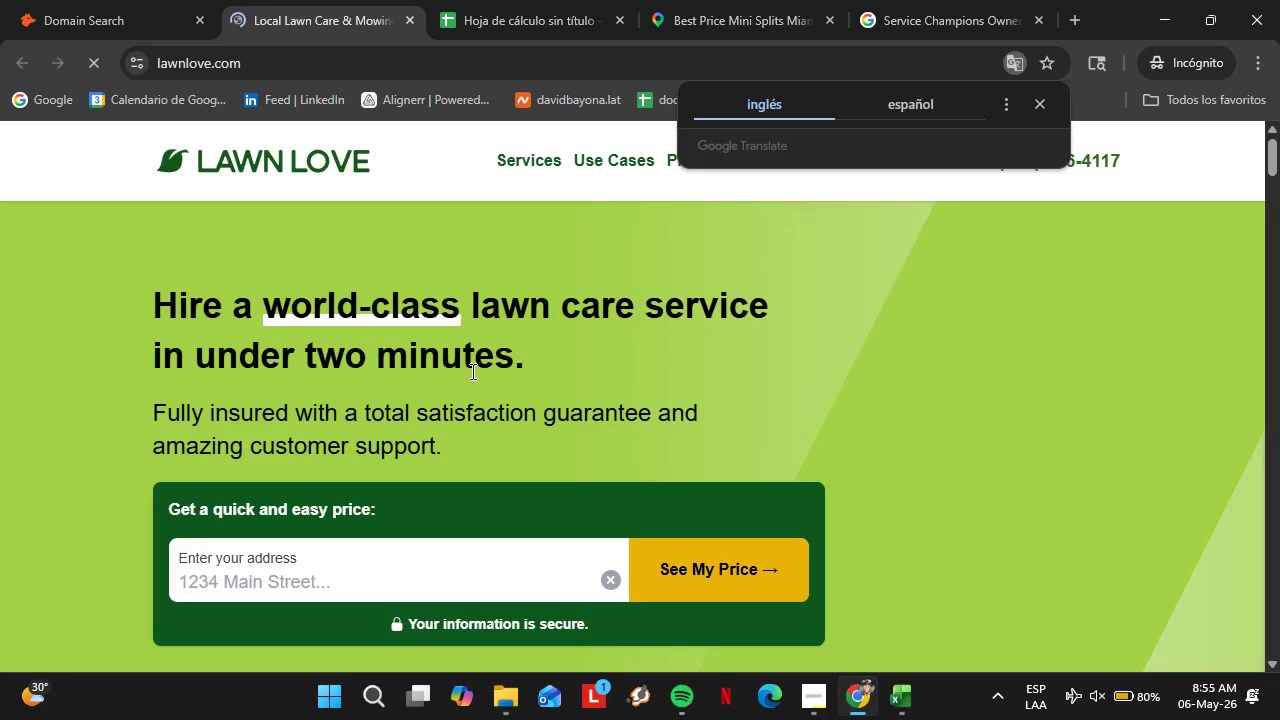 
left_click([1031, 110])
 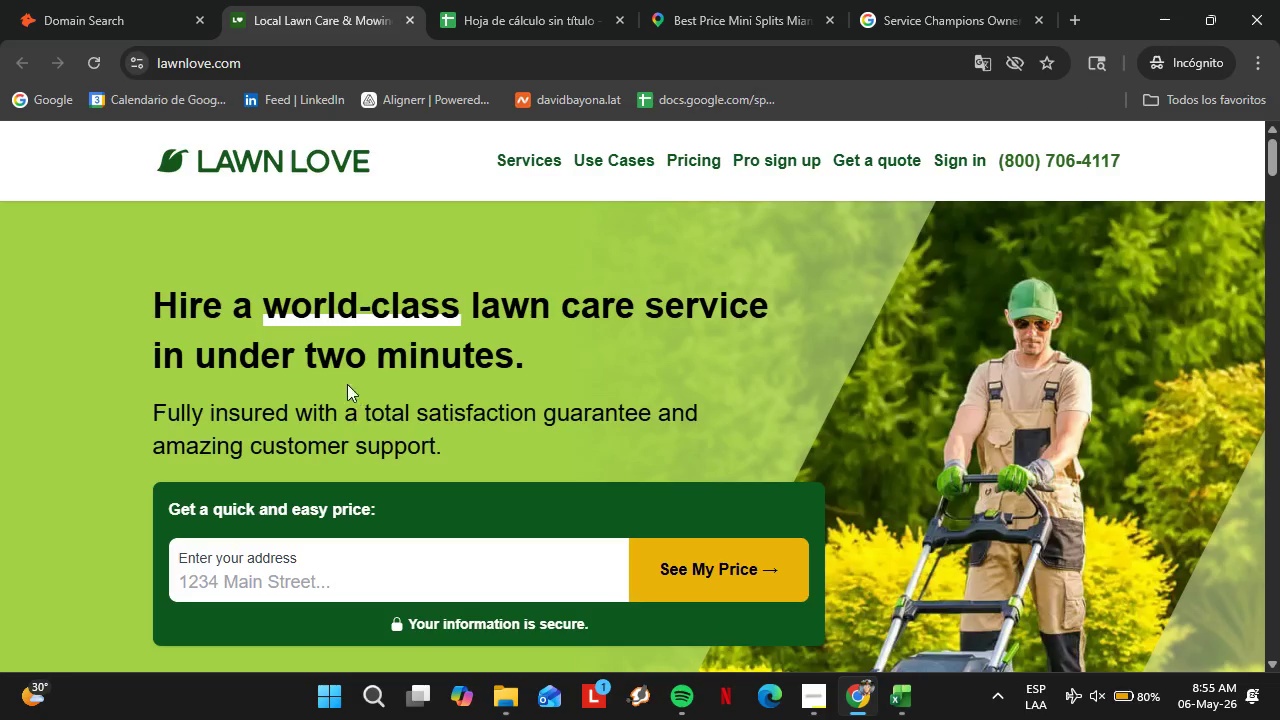 
scroll: coordinate [423, 384], scroll_direction: down, amount: 15.0
 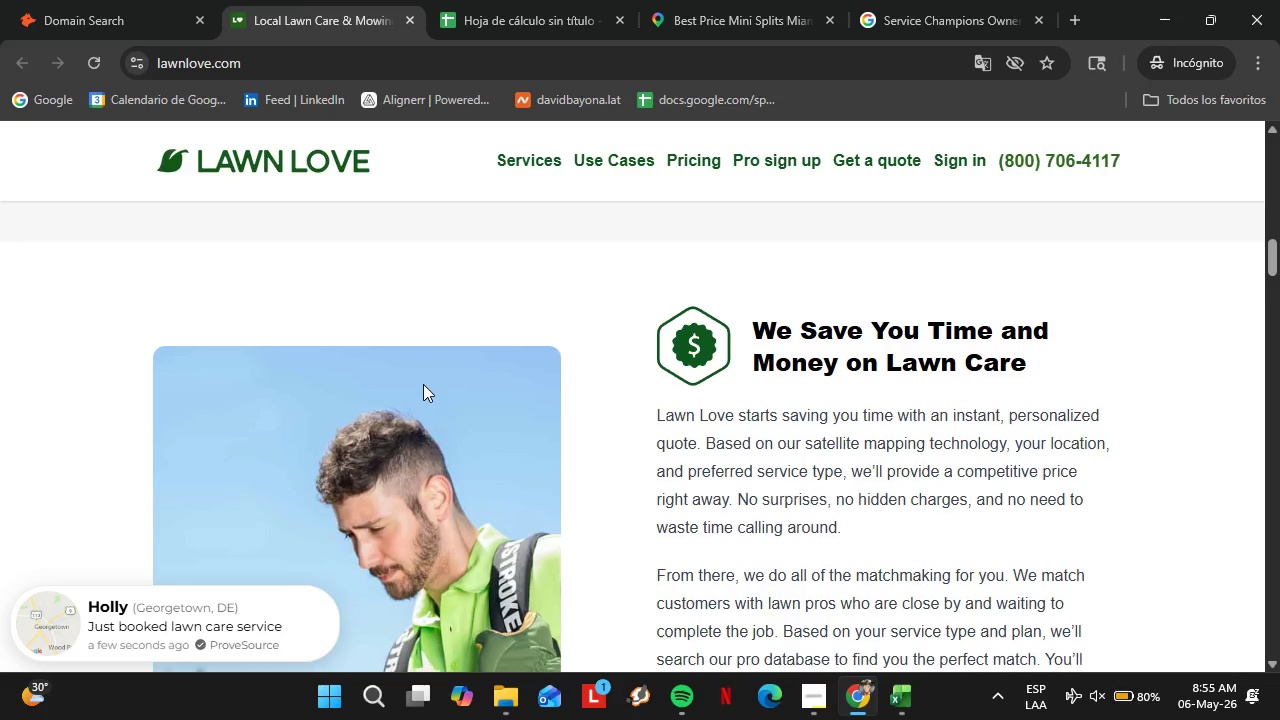 
left_click([101, 0])
 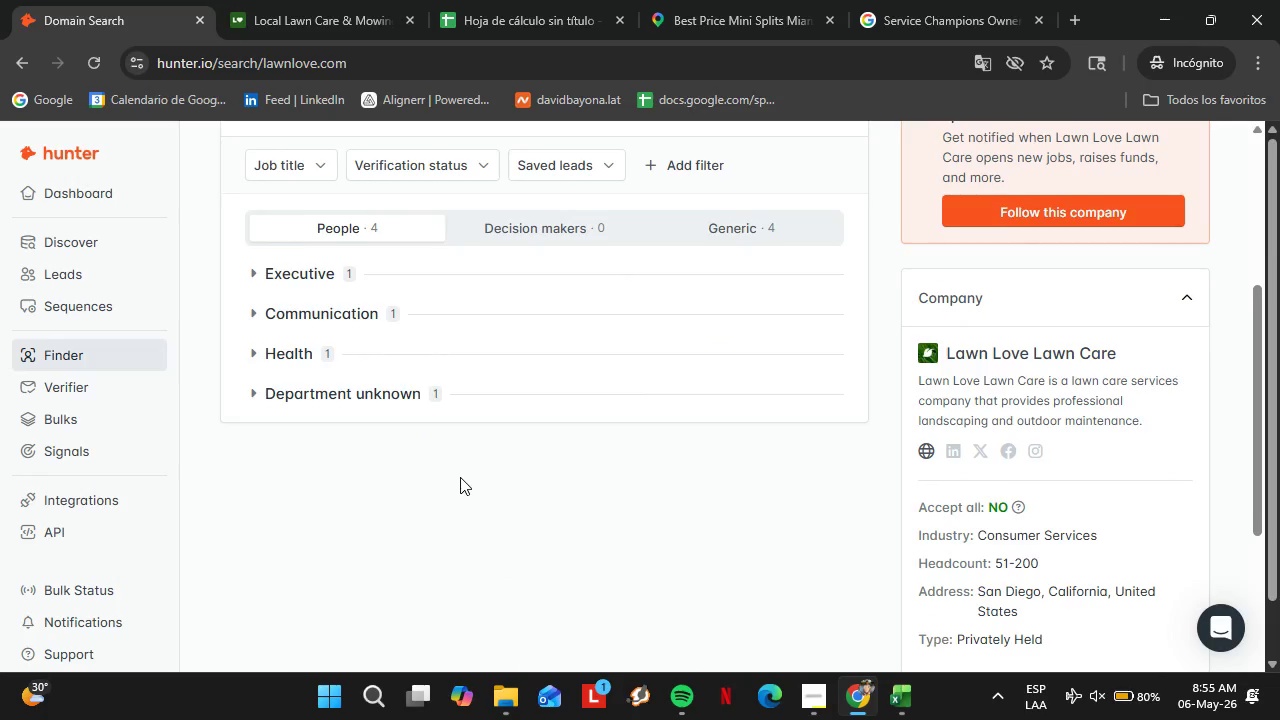 
scroll: coordinate [354, 397], scroll_direction: down, amount: 3.0
 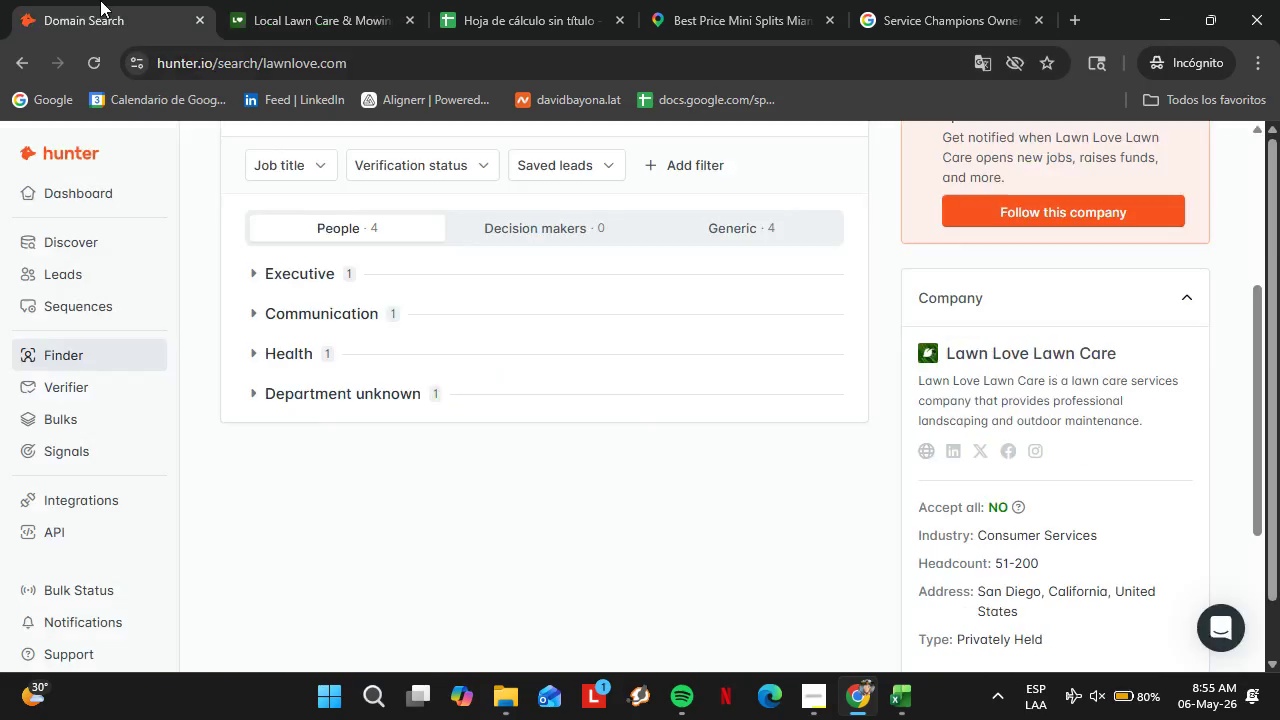 
scroll: coordinate [460, 477], scroll_direction: up, amount: 2.0
 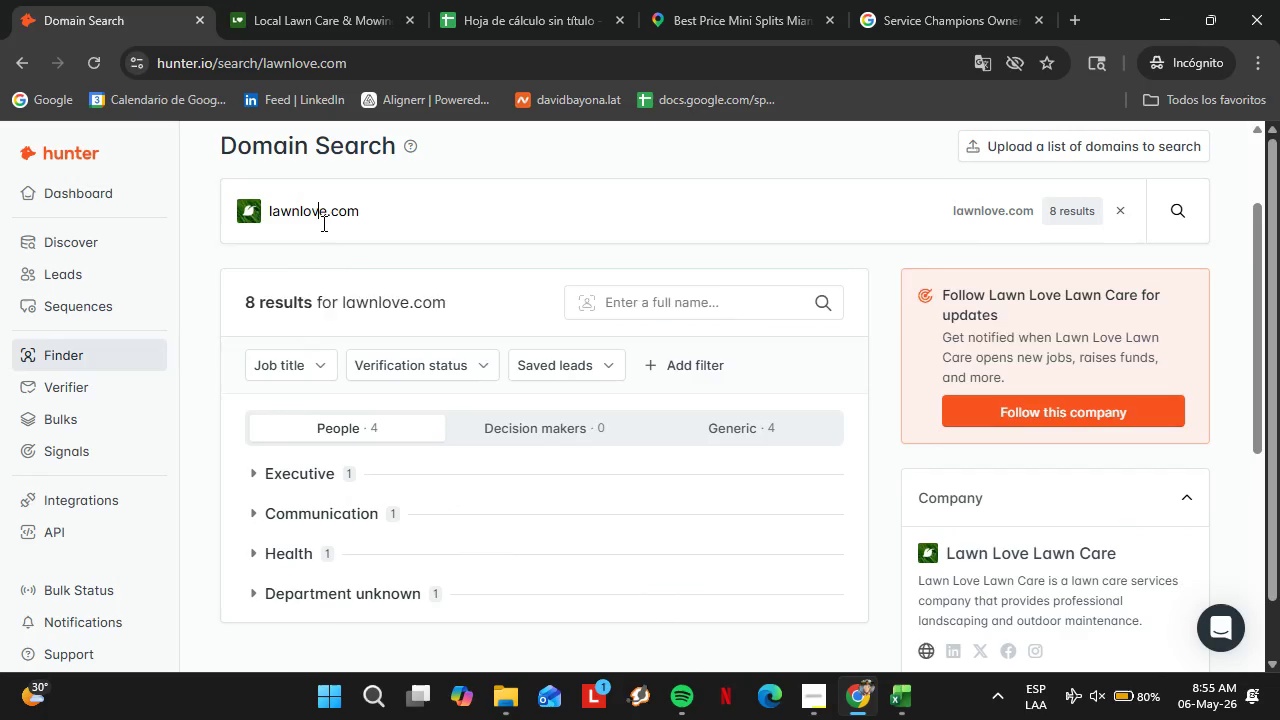 
double_click([322, 223])
 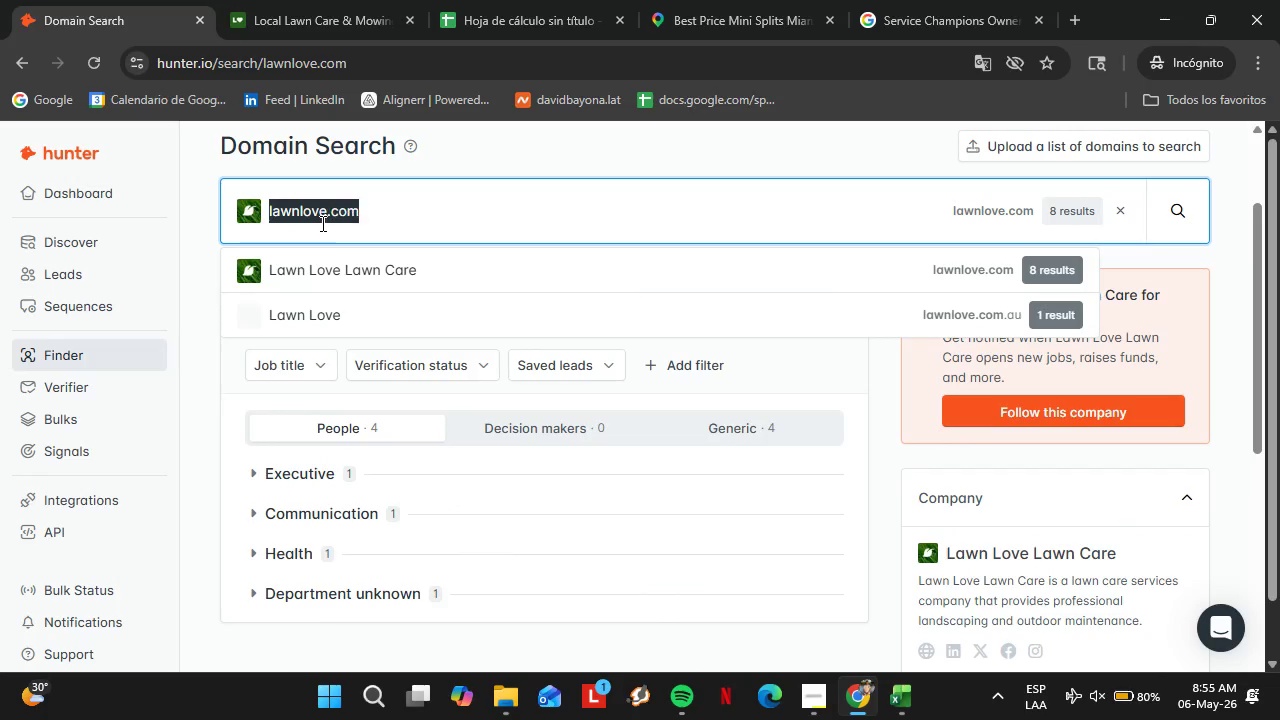 
triple_click([322, 223])
 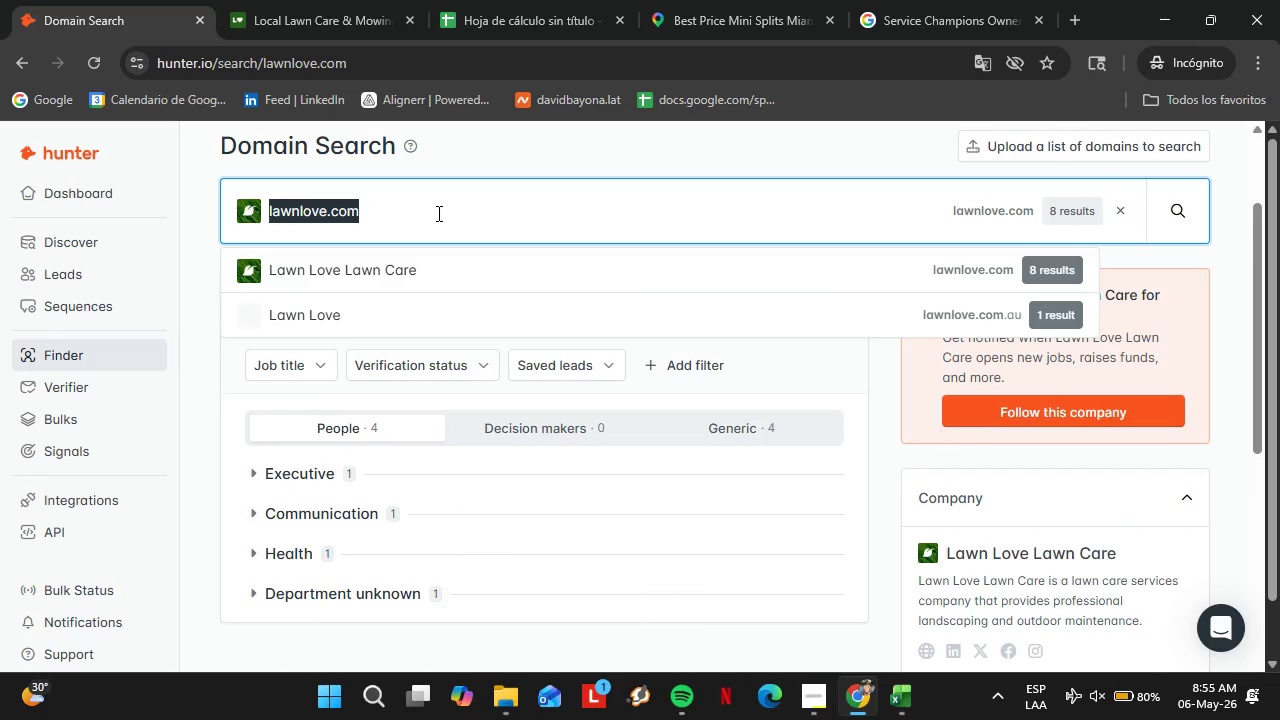 
wait(7.61)
 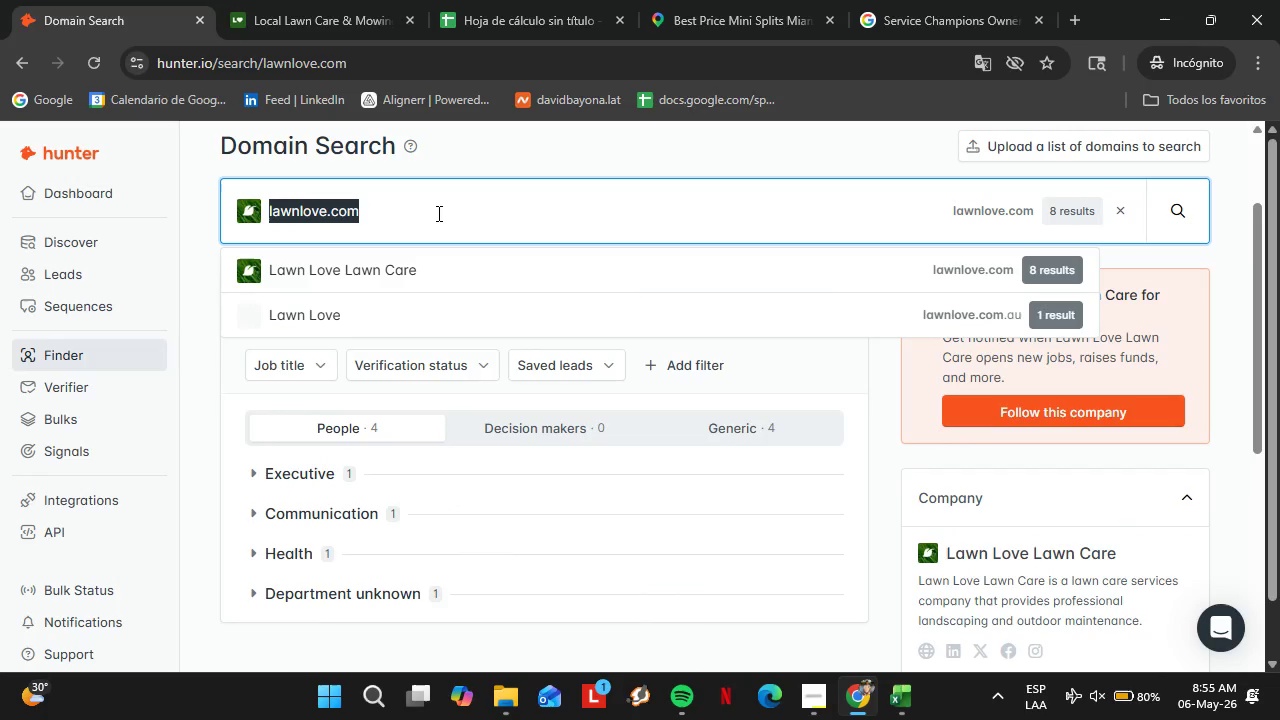 
type(greenthumb.com)
 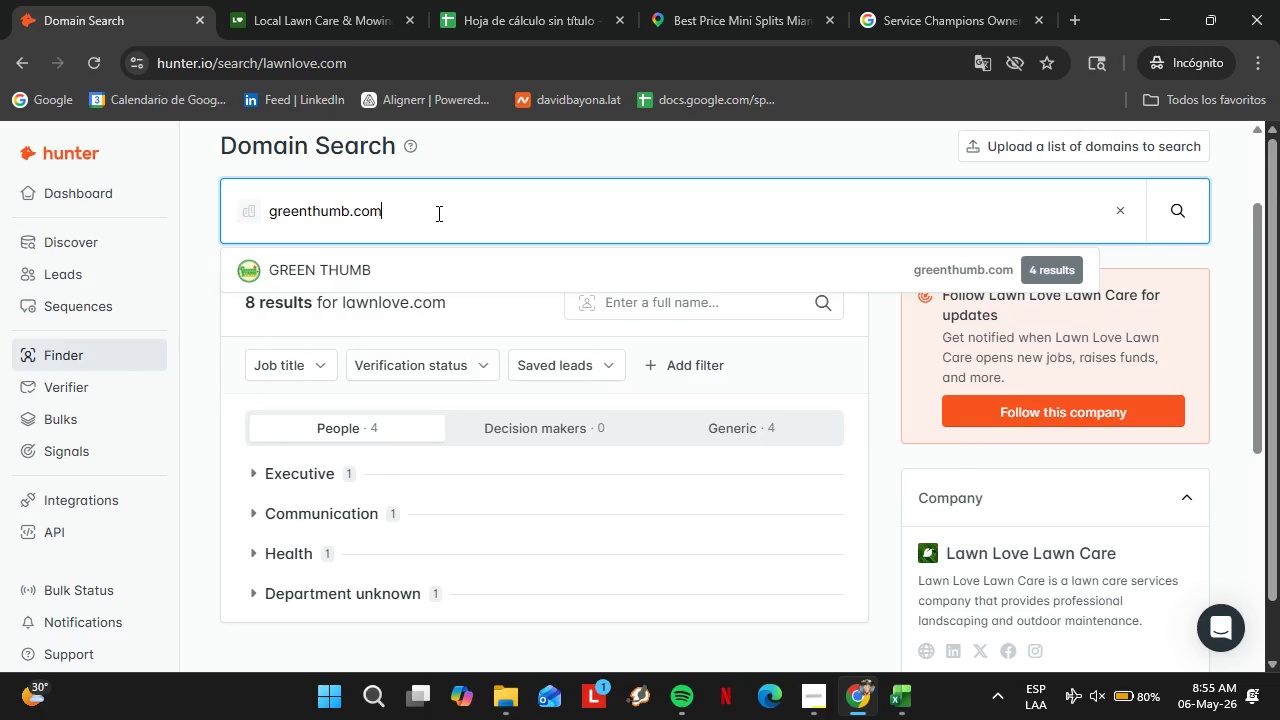 
key(Enter)
 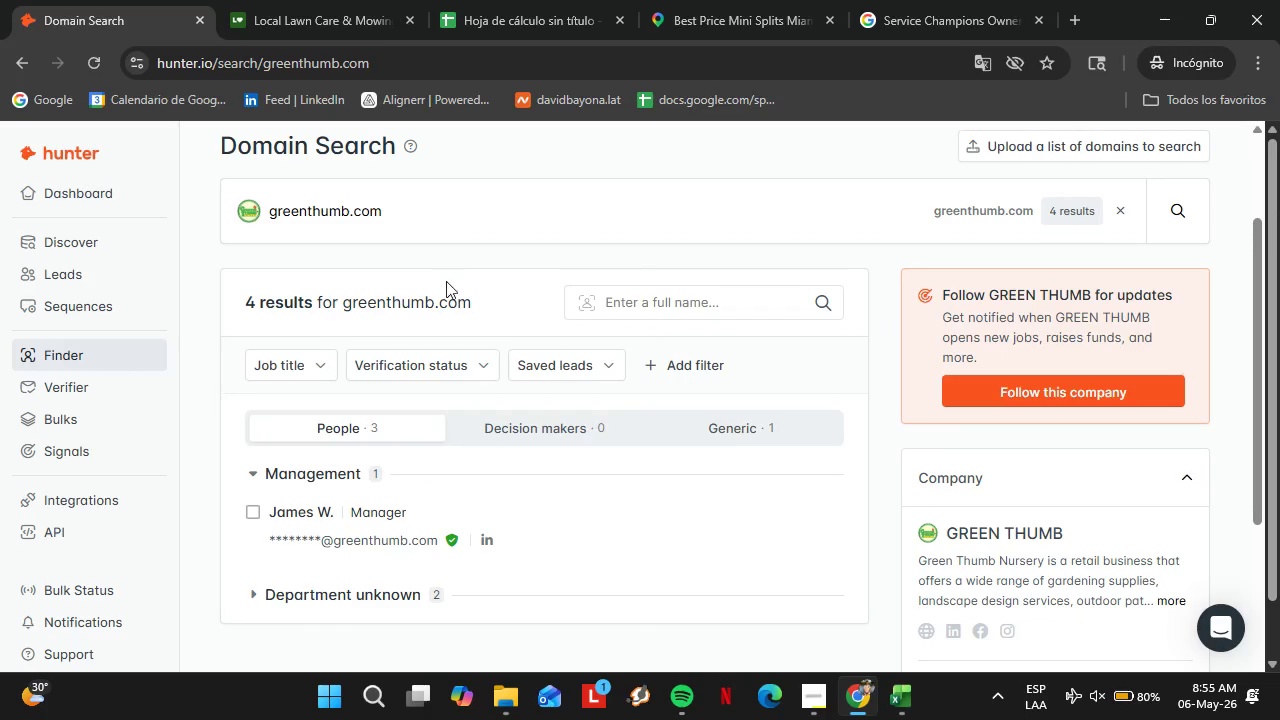 
scroll: coordinate [381, 472], scroll_direction: down, amount: 2.0
 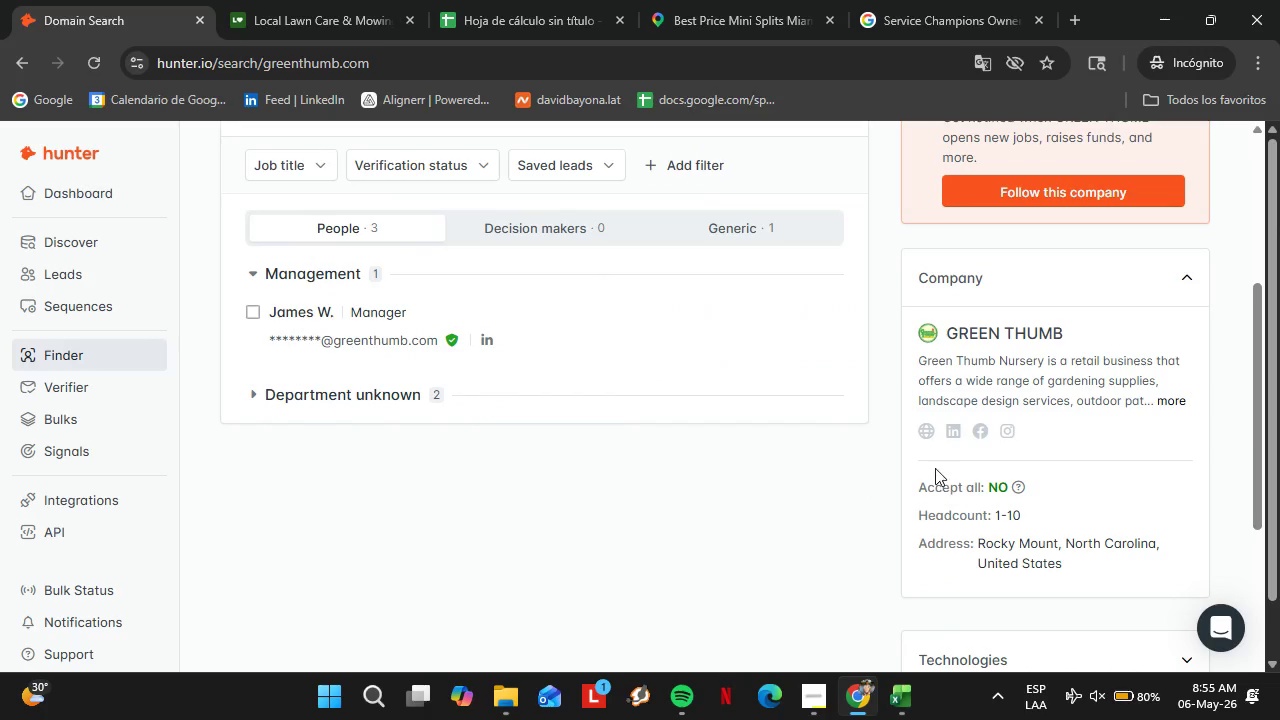 
left_click([925, 436])
 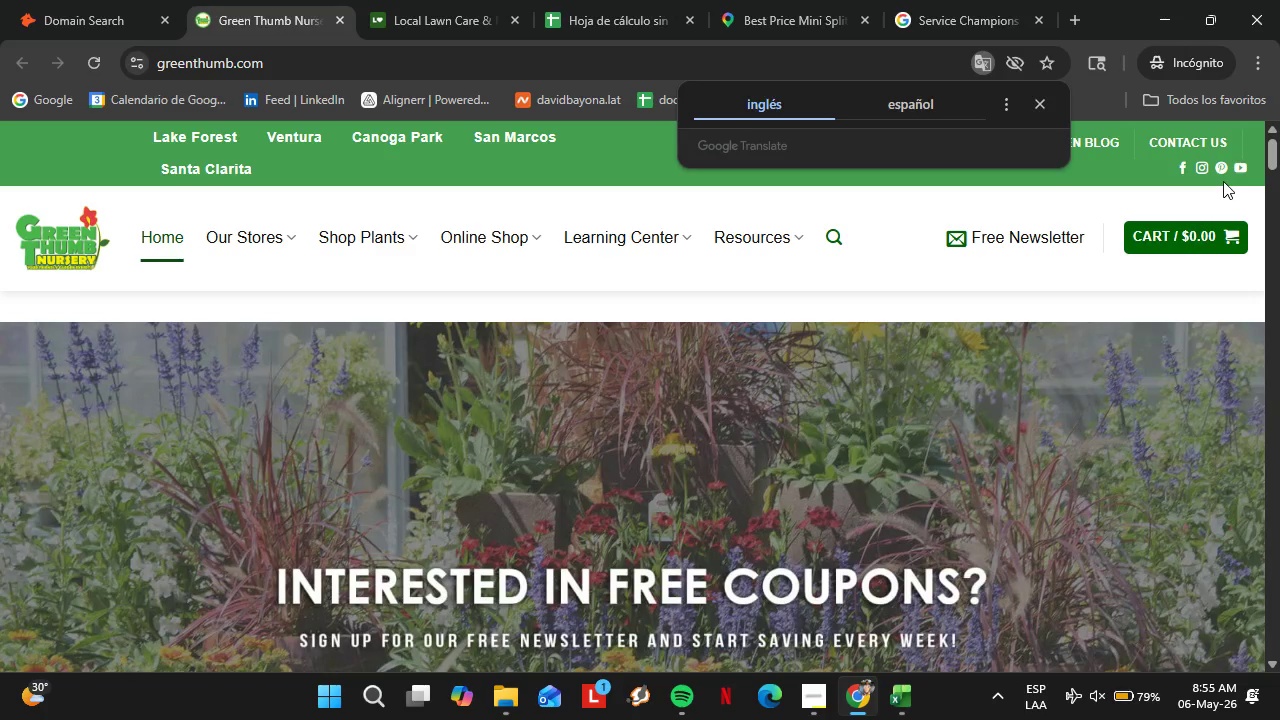 
wait(18.97)
 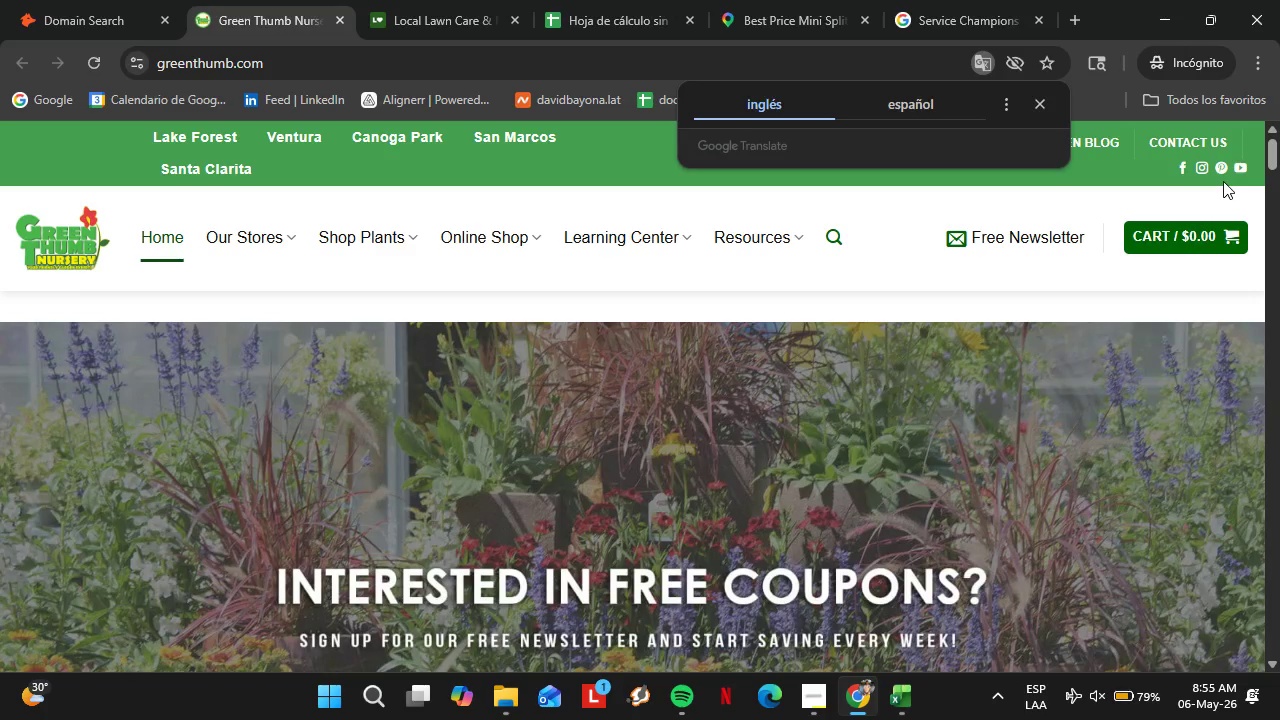 
left_click([1026, 99])
 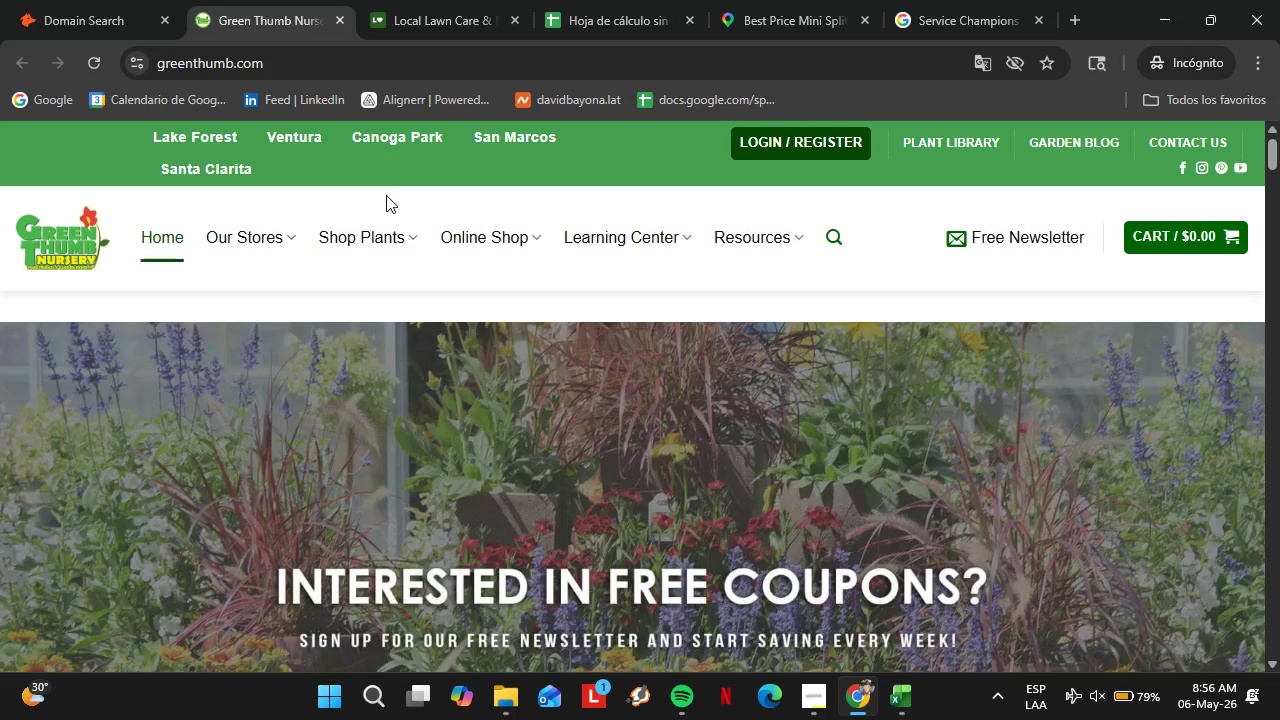 
wait(24.24)
 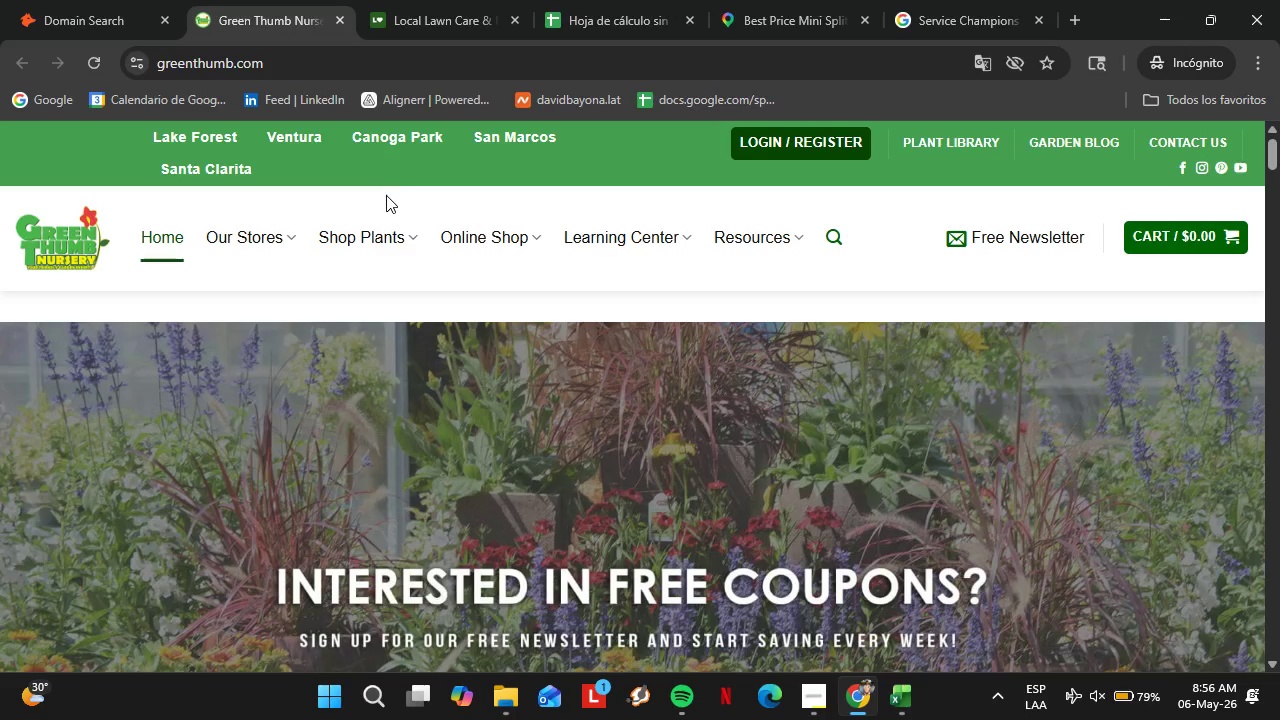 
mouse_move([344, 231])
 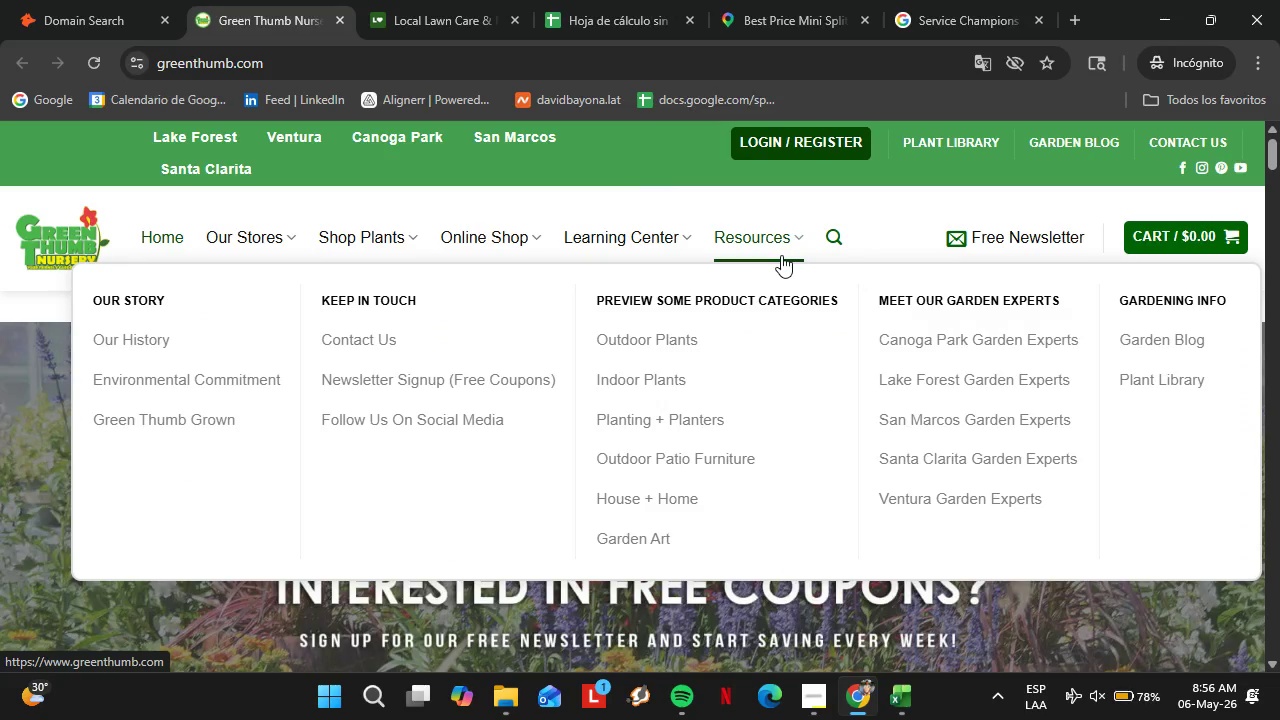 
wait(18.54)
 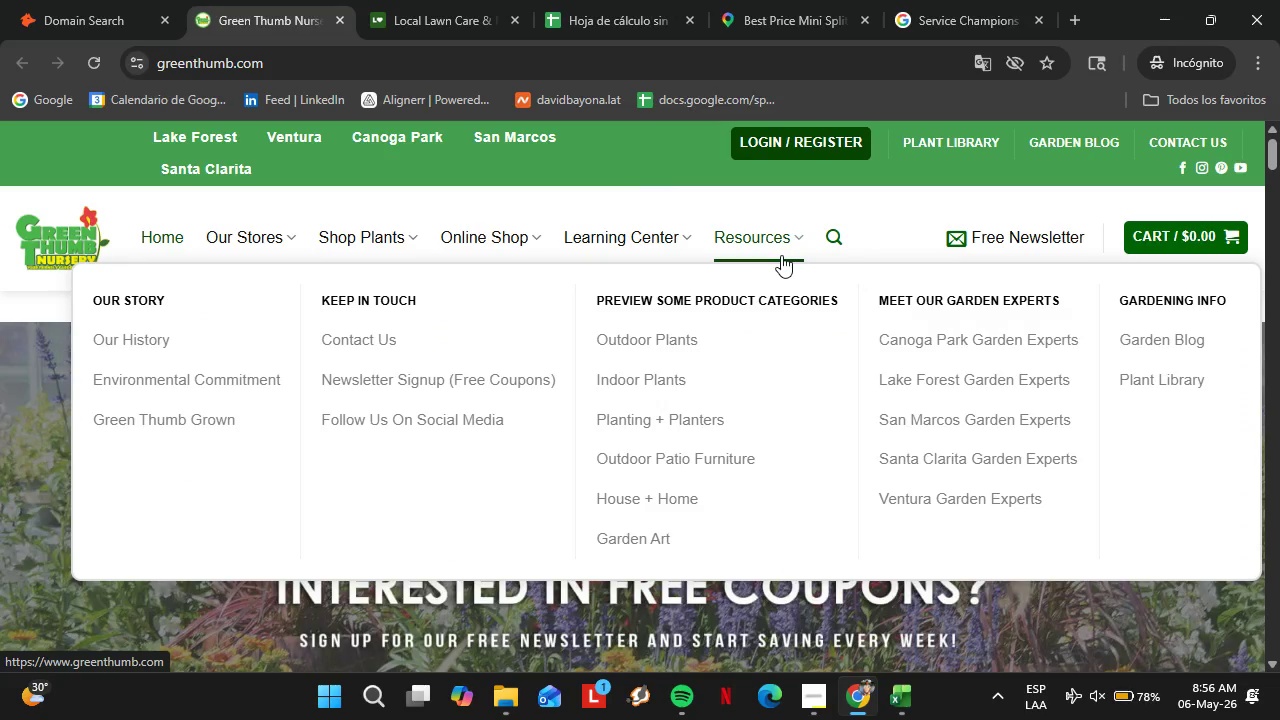 
left_click([105, 0])
 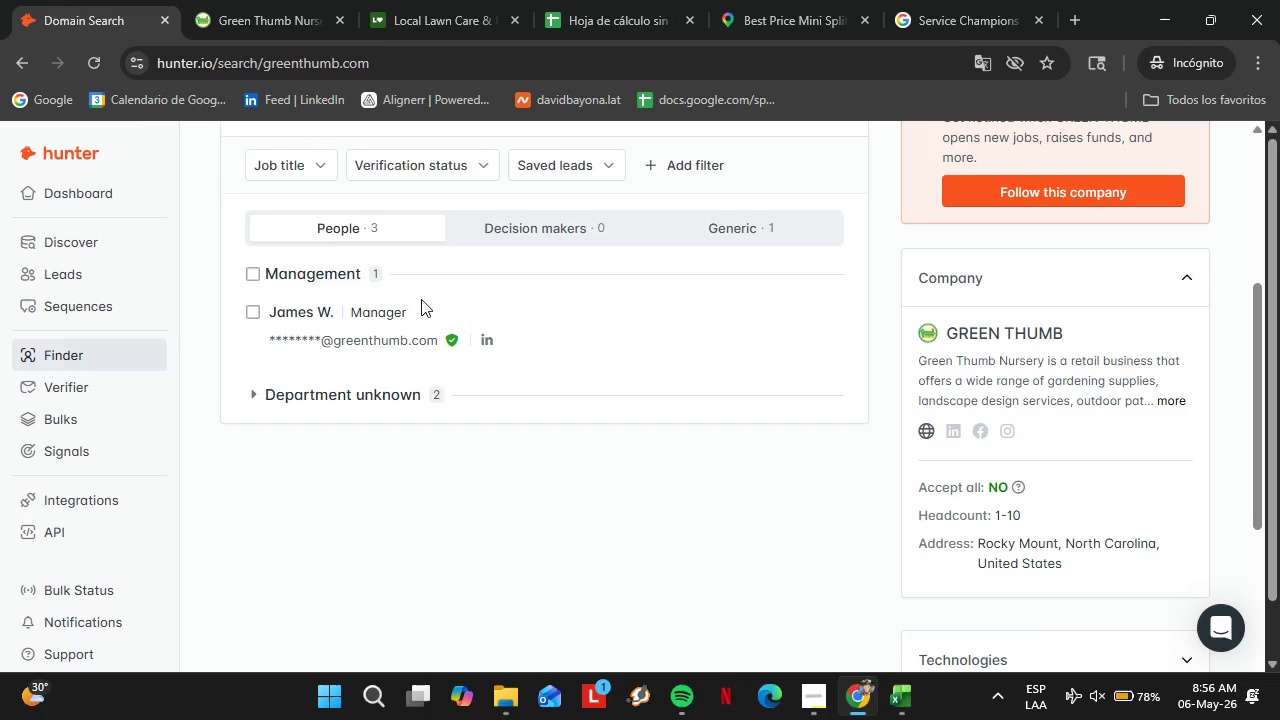 
left_click([370, 287])
 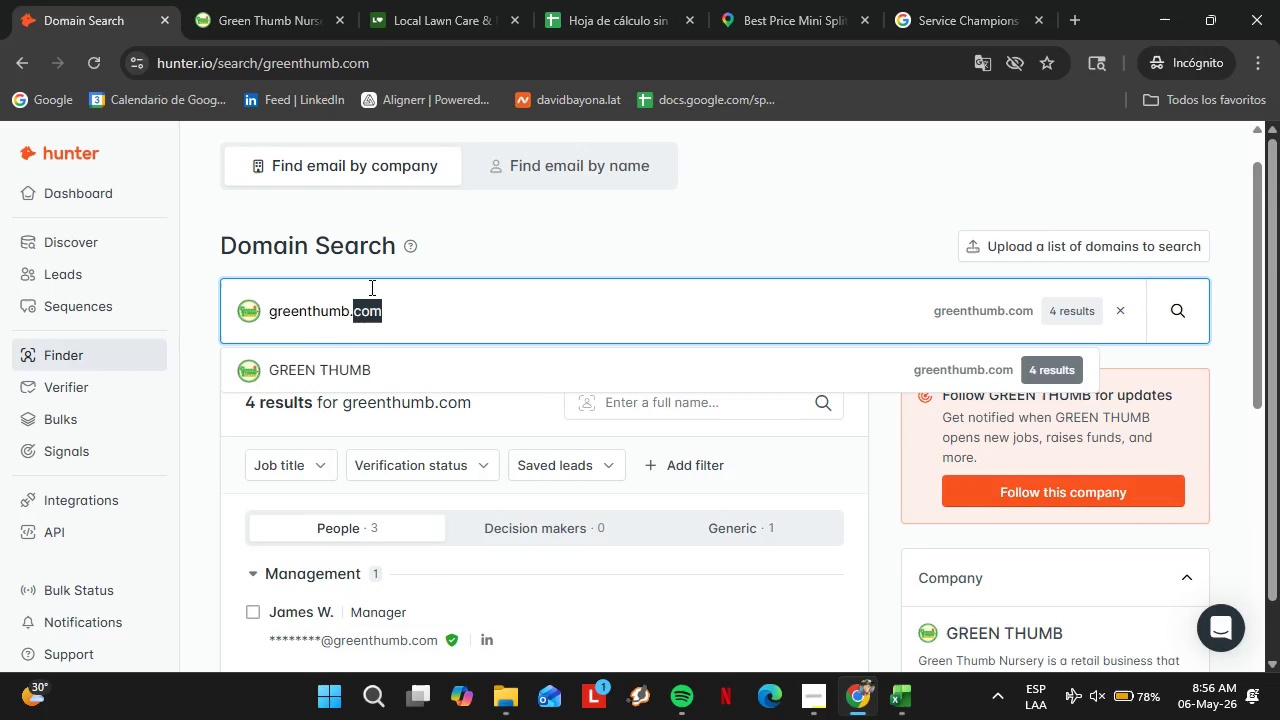 
scroll: coordinate [429, 311], scroll_direction: up, amount: 3.0
 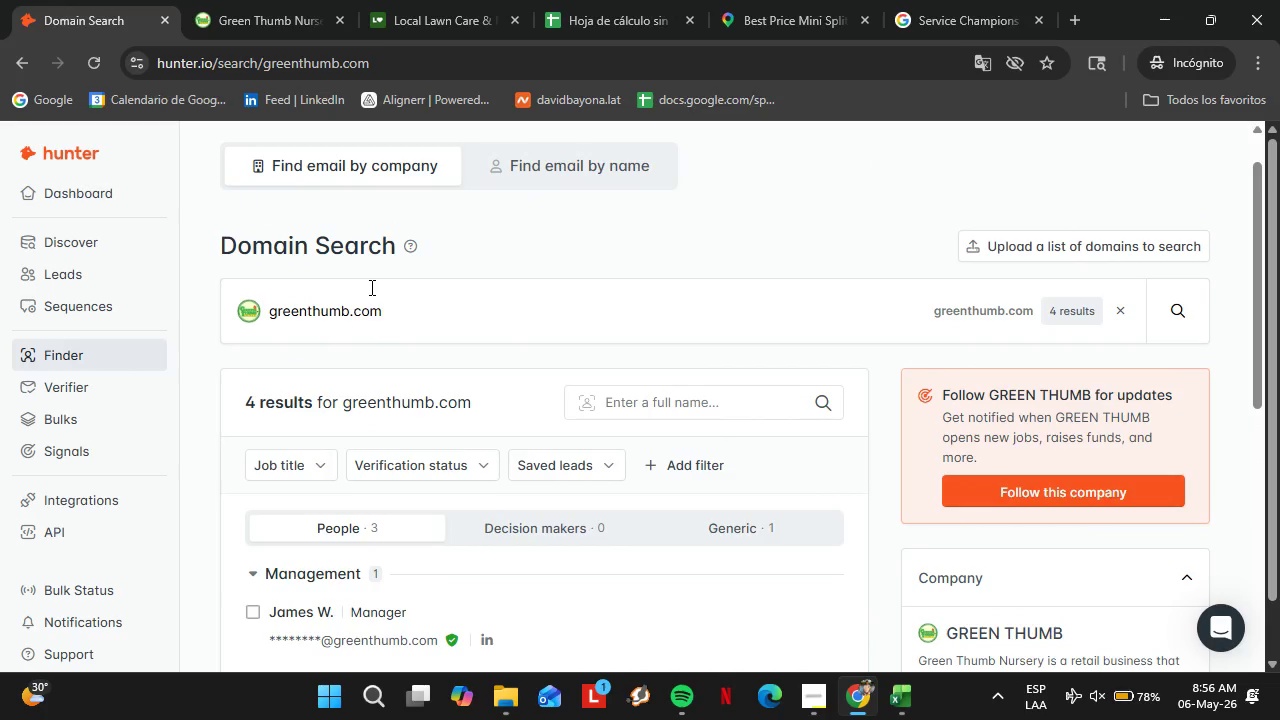 
double_click([370, 287])
 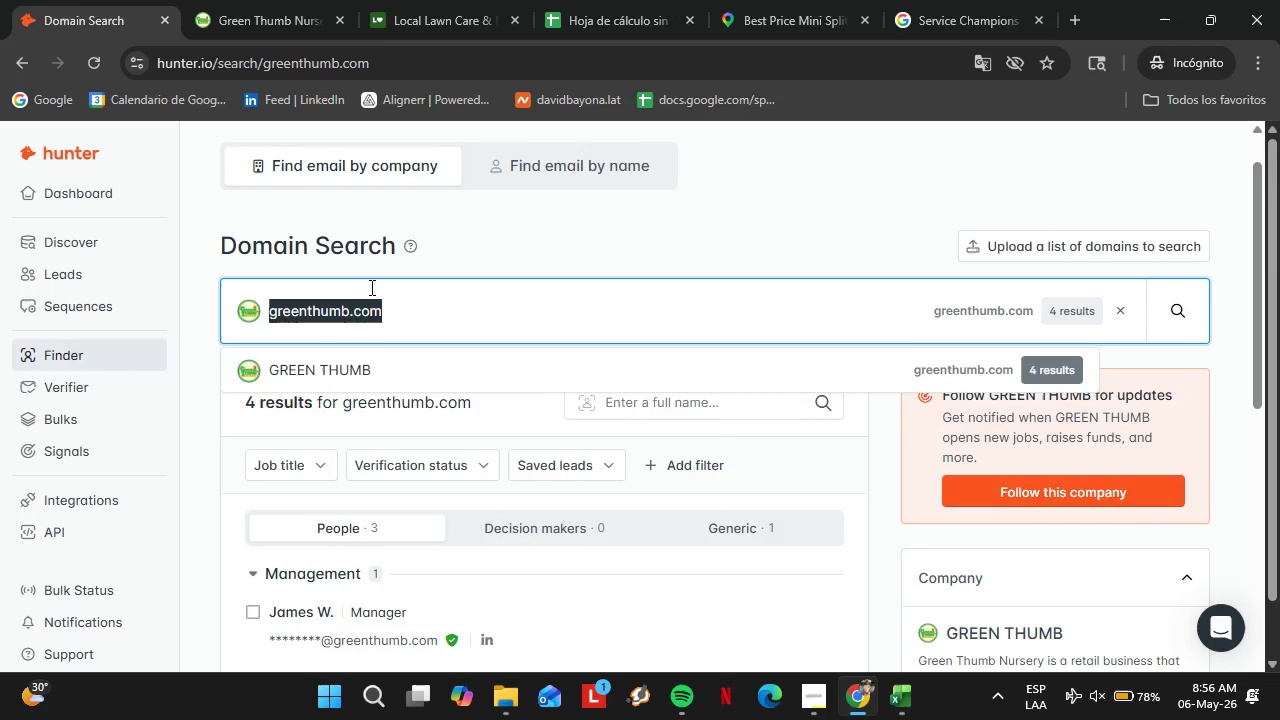 
triple_click([370, 287])
 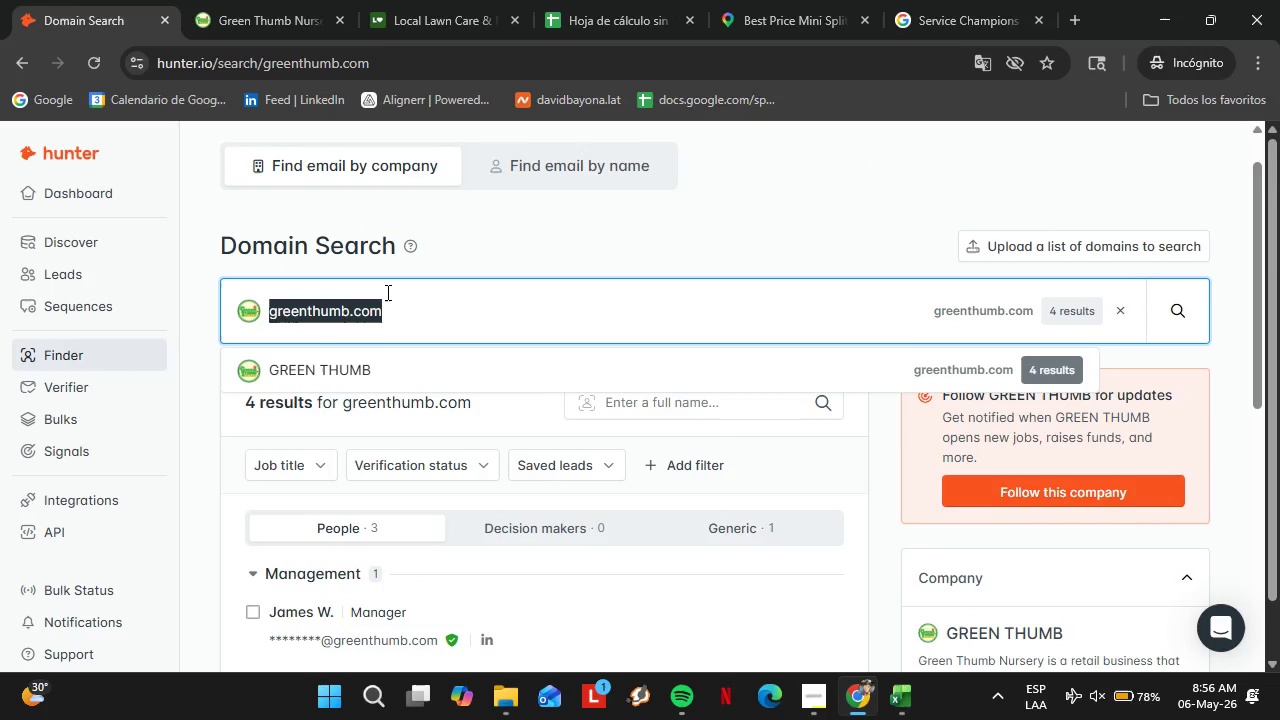 
type(spring-green.com)
 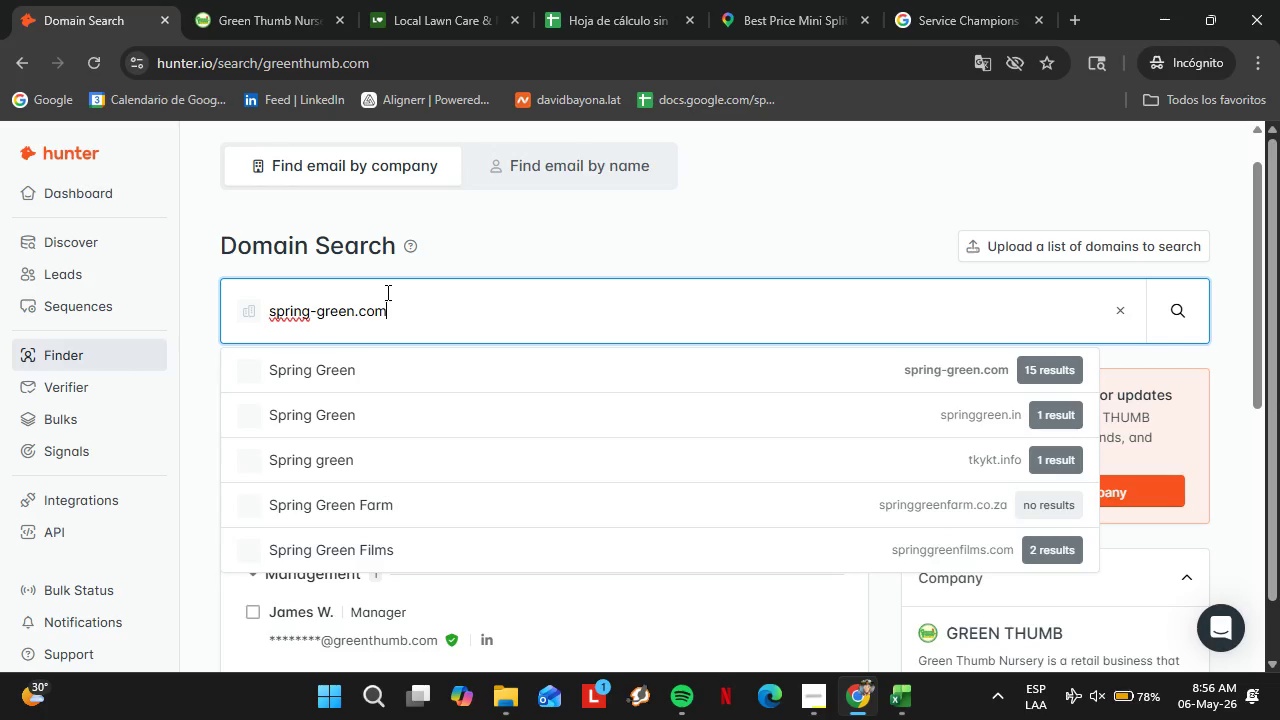 
key(Enter)
 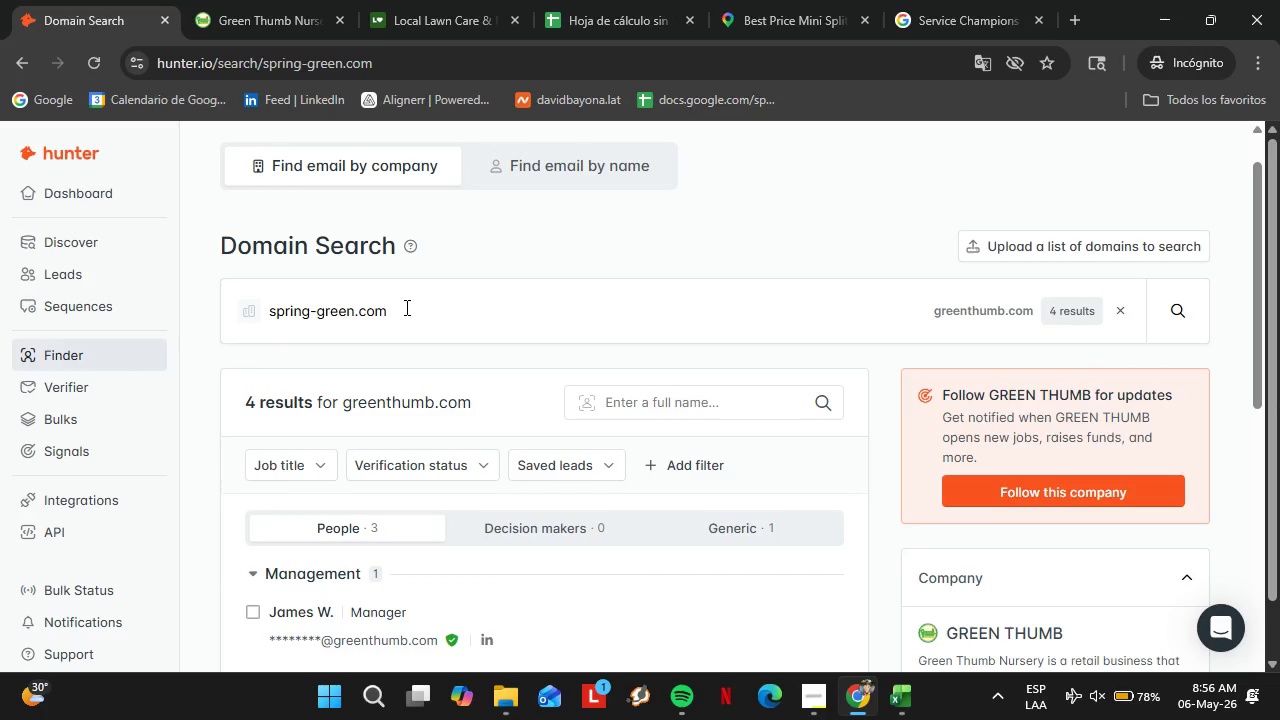 
left_click([391, 316])
 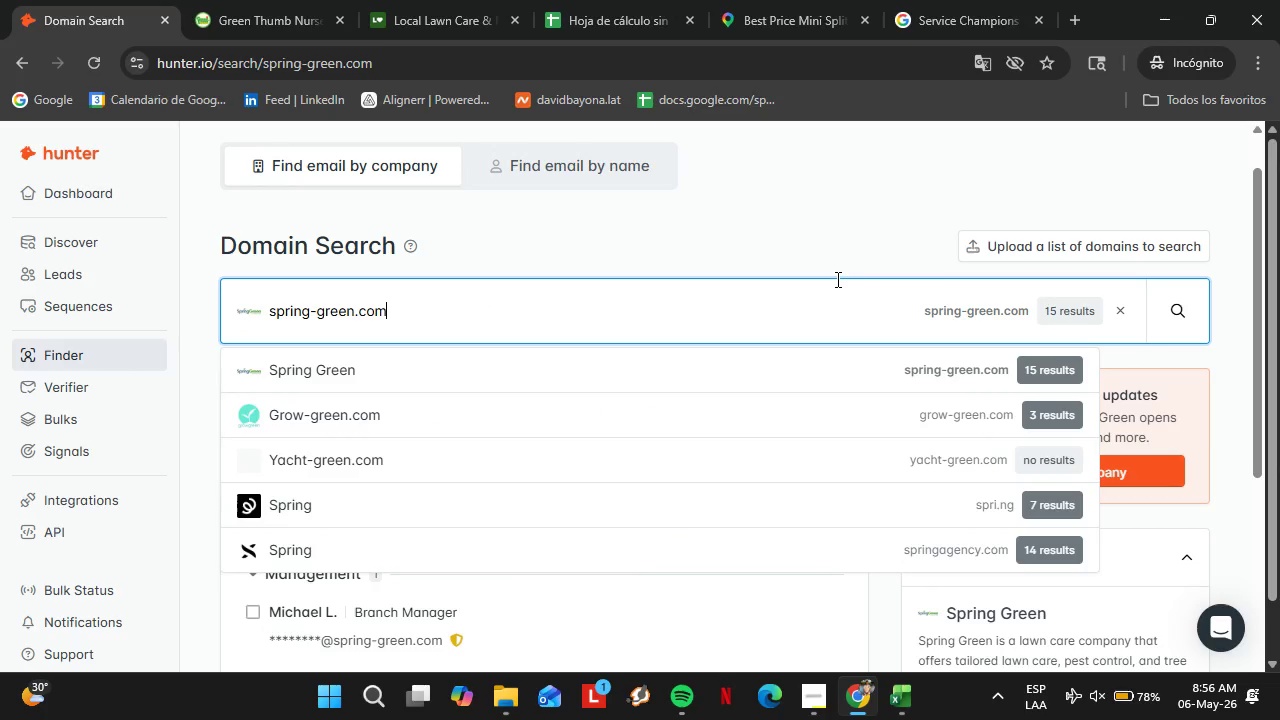 
left_click([816, 261])
 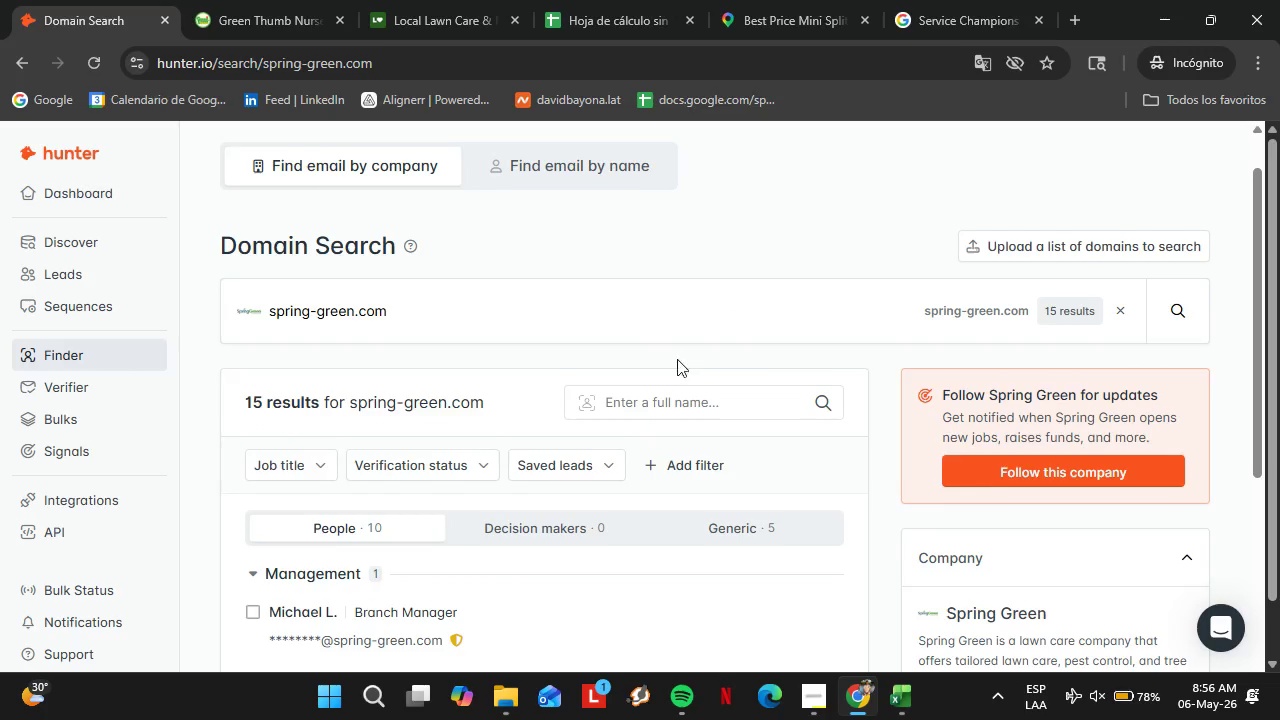 
scroll: coordinate [640, 373], scroll_direction: down, amount: 2.0
 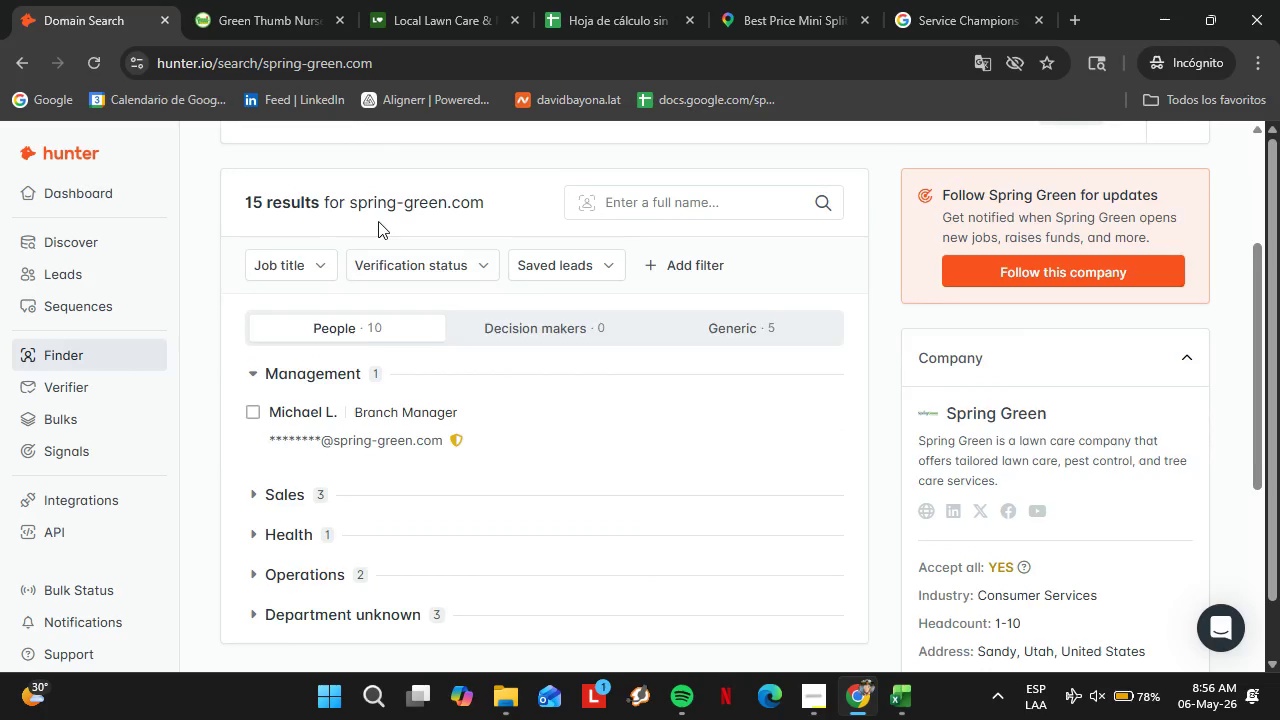 
scroll: coordinate [378, 221], scroll_direction: up, amount: 3.0
 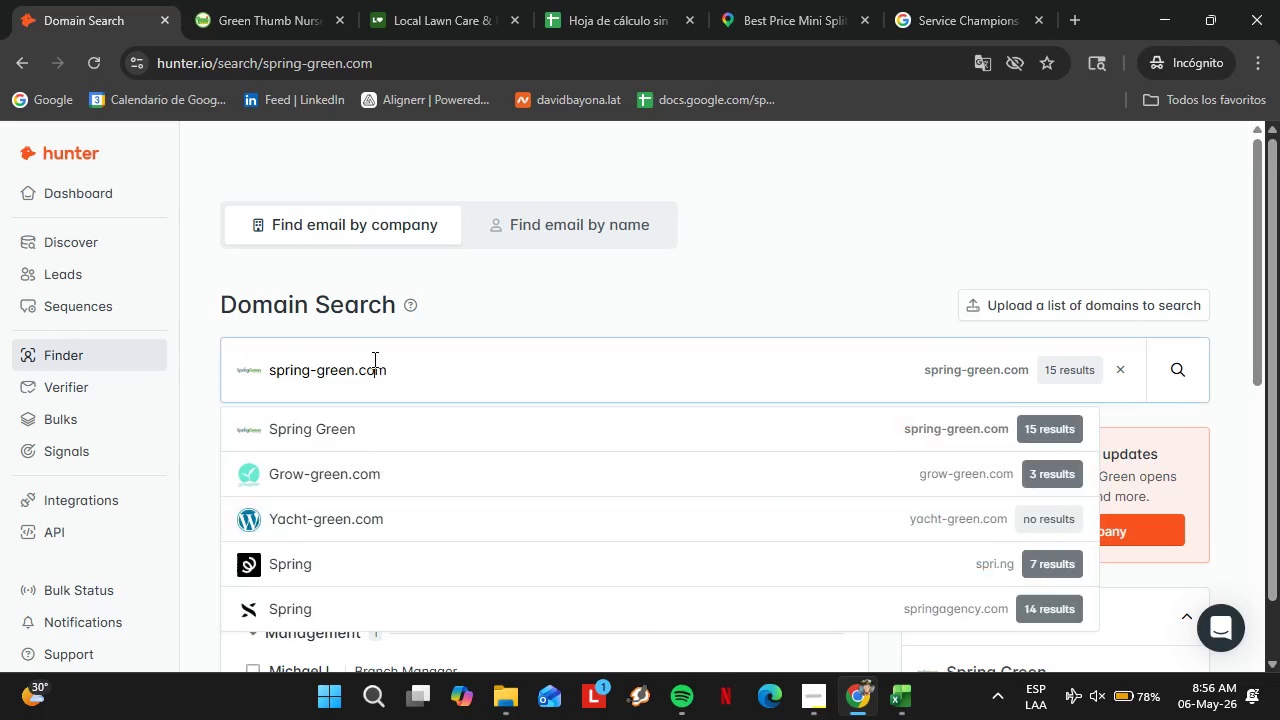 
double_click([373, 359])
 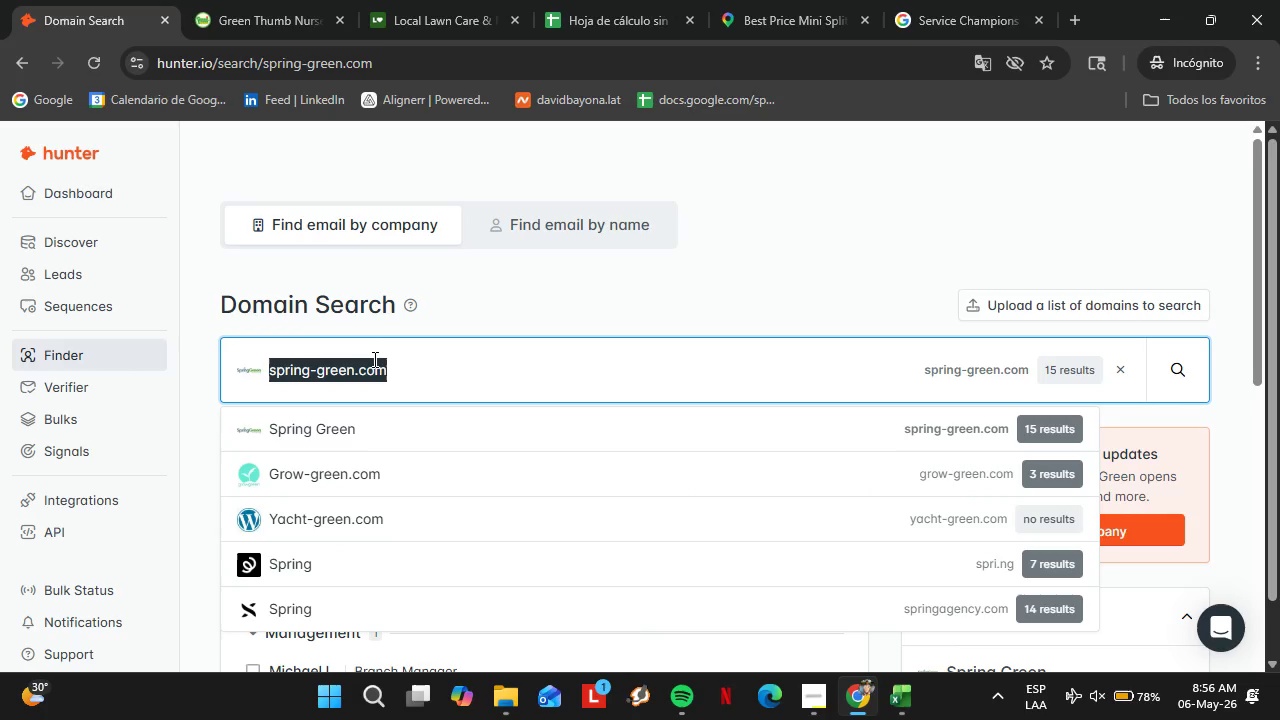 
triple_click([373, 359])
 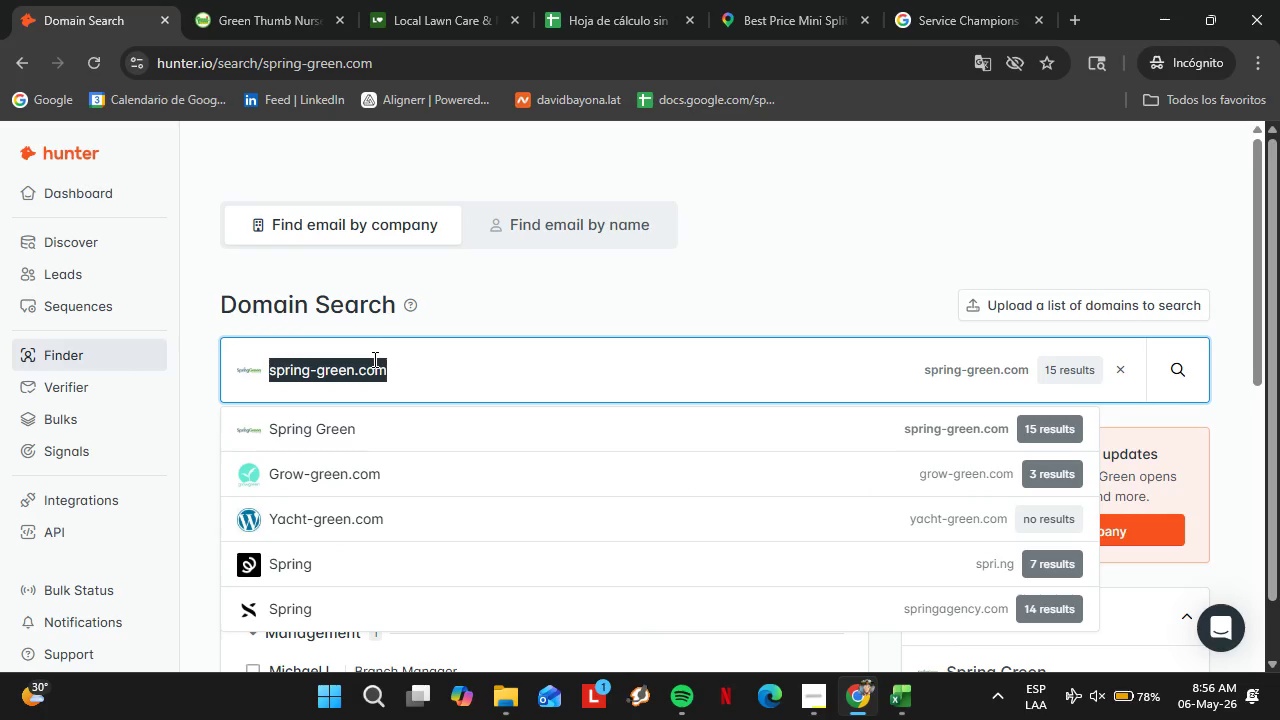 
type(weedmanusa.com)
 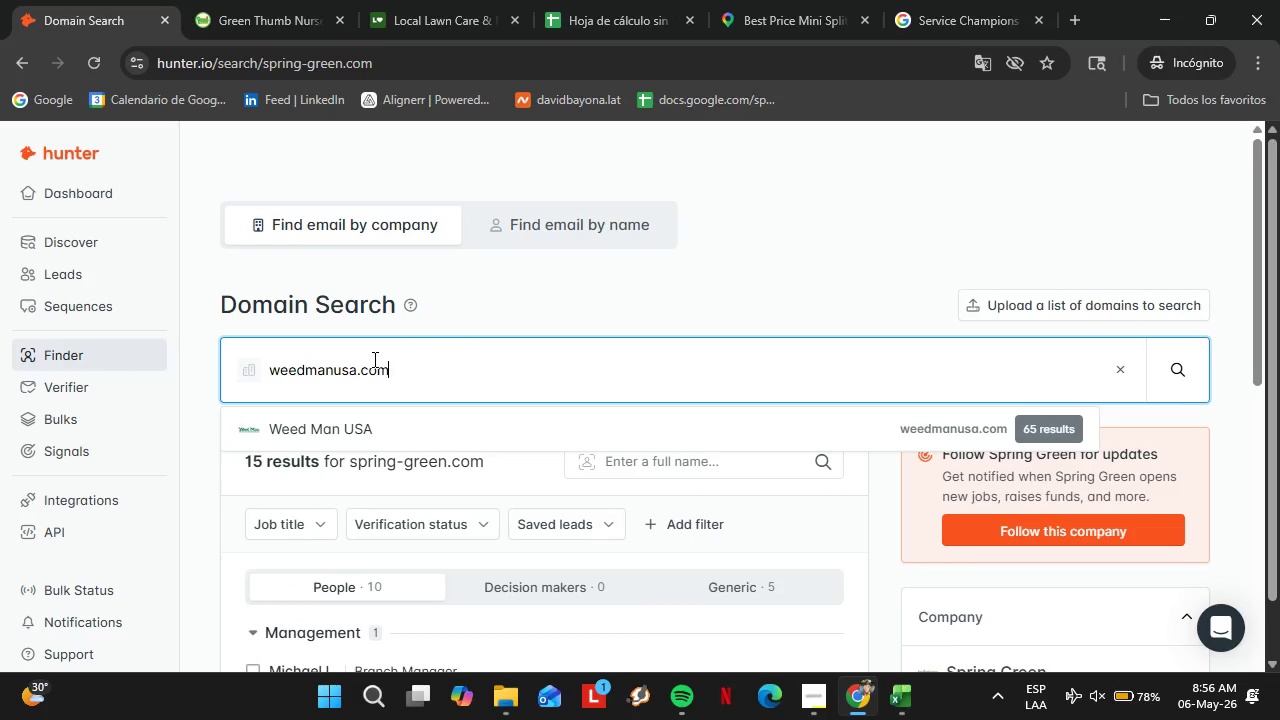 
key(Enter)
 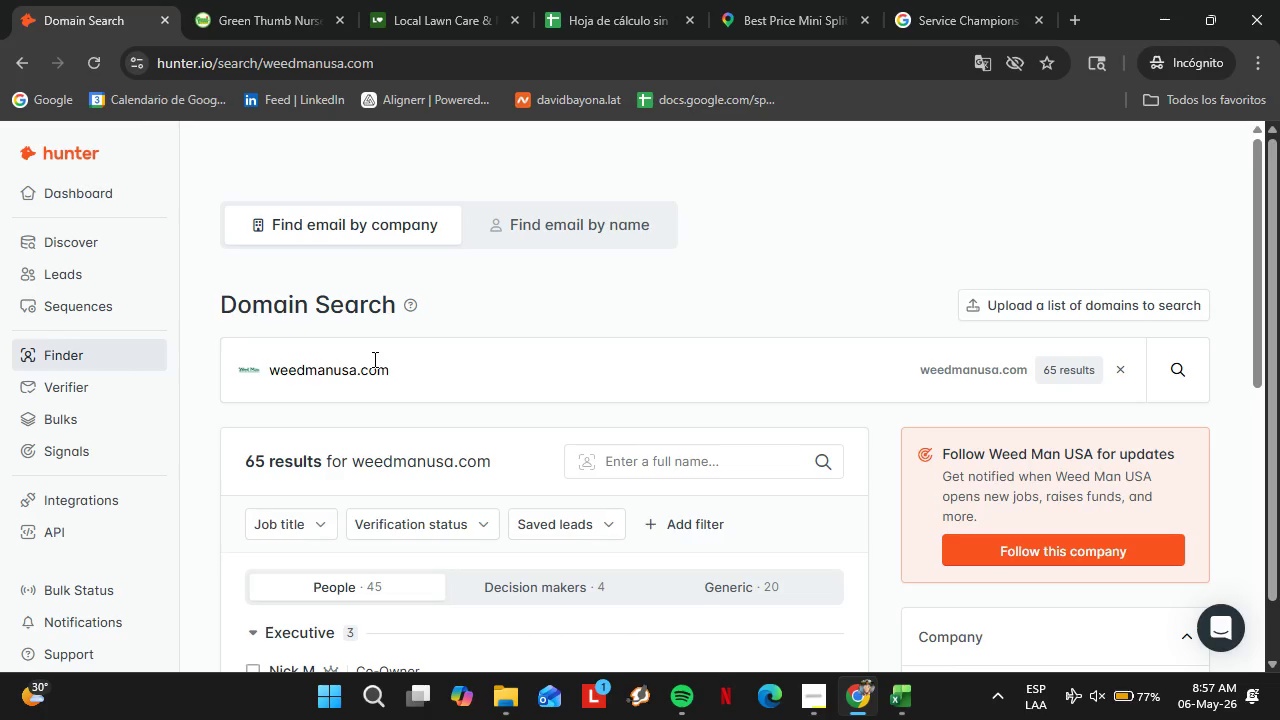 
wait(35.75)
 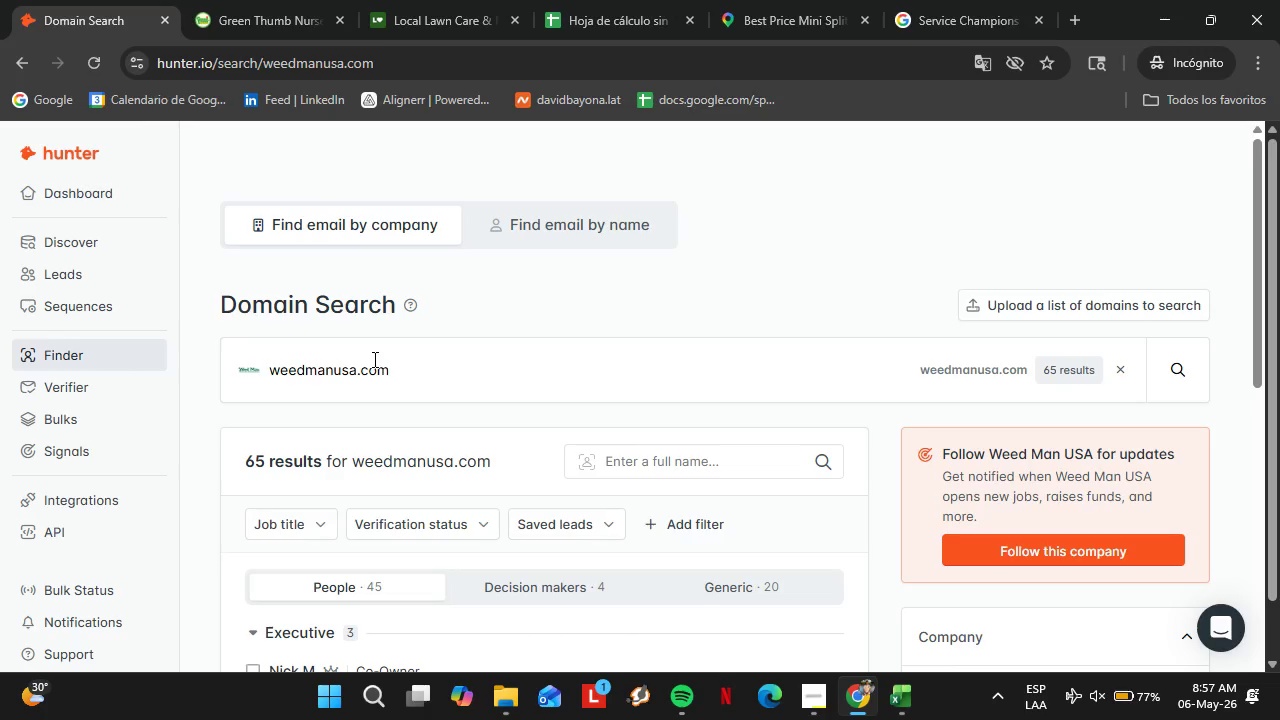 
scroll: coordinate [522, 394], scroll_direction: down, amount: 4.0
 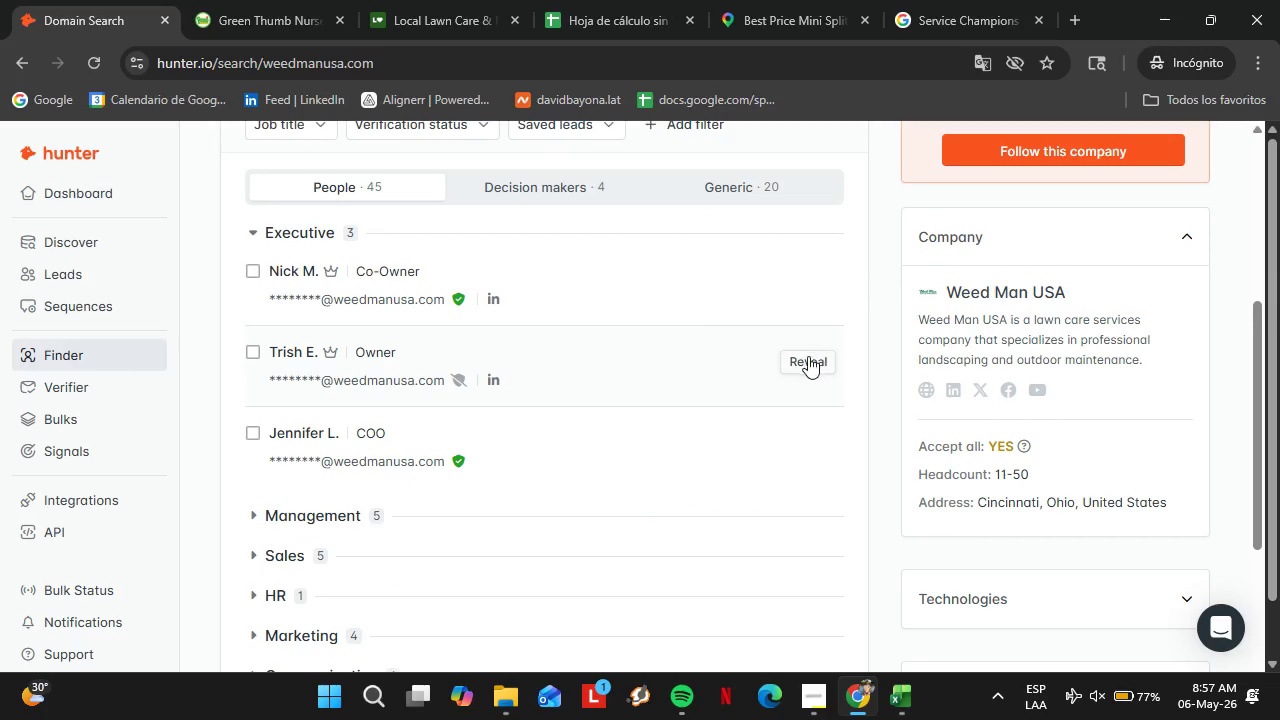 
left_click([808, 356])
 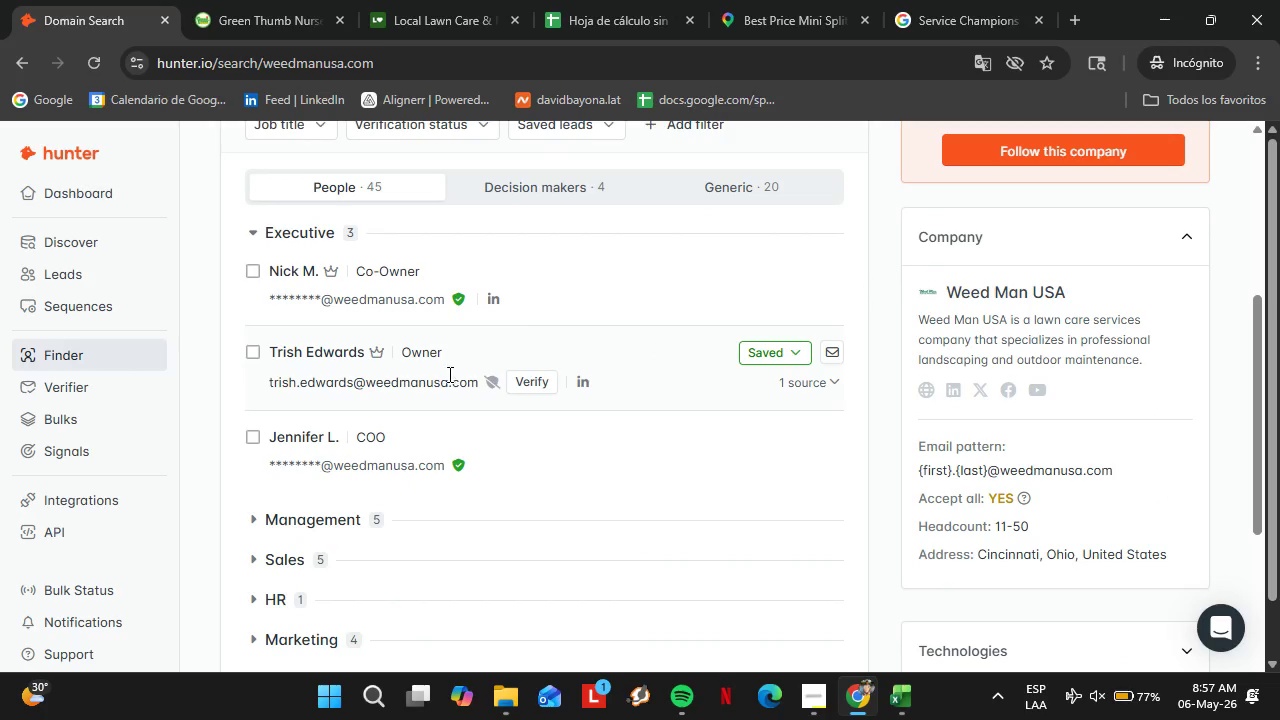 
left_click([547, 384])
 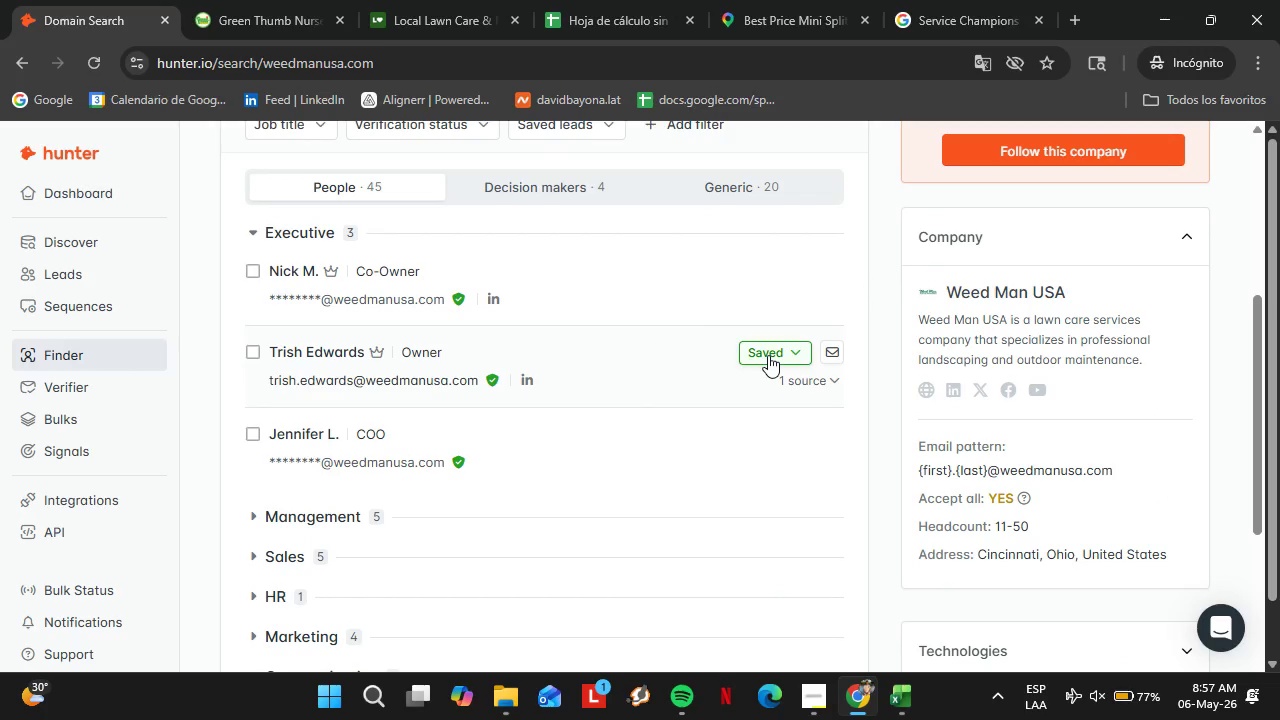 
left_click([767, 344])
 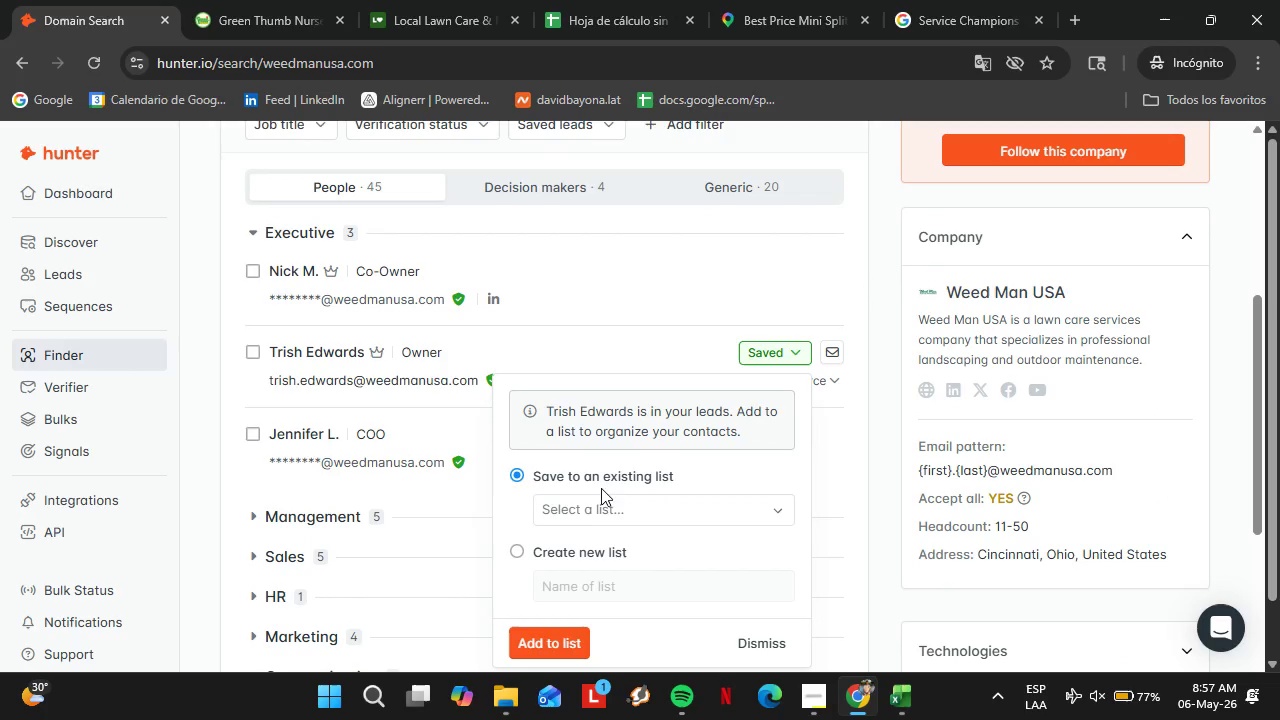 
left_click([602, 512])
 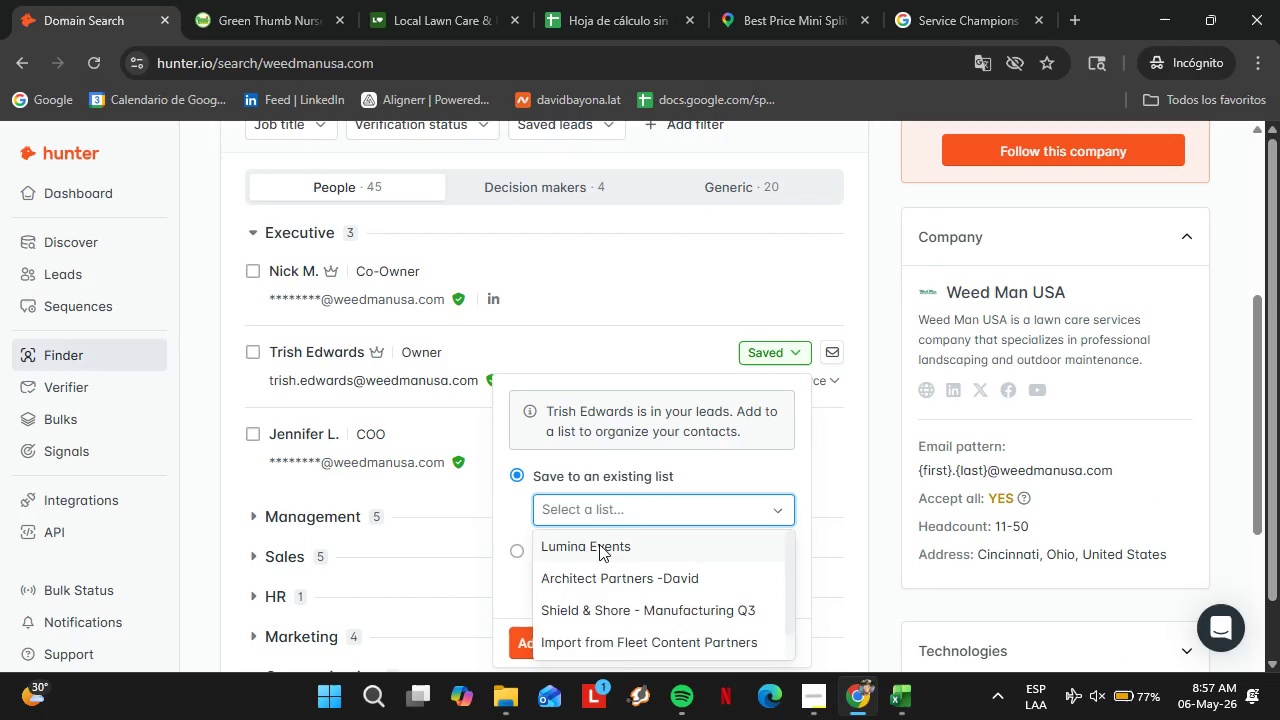 
scroll: coordinate [599, 544], scroll_direction: down, amount: 4.0
 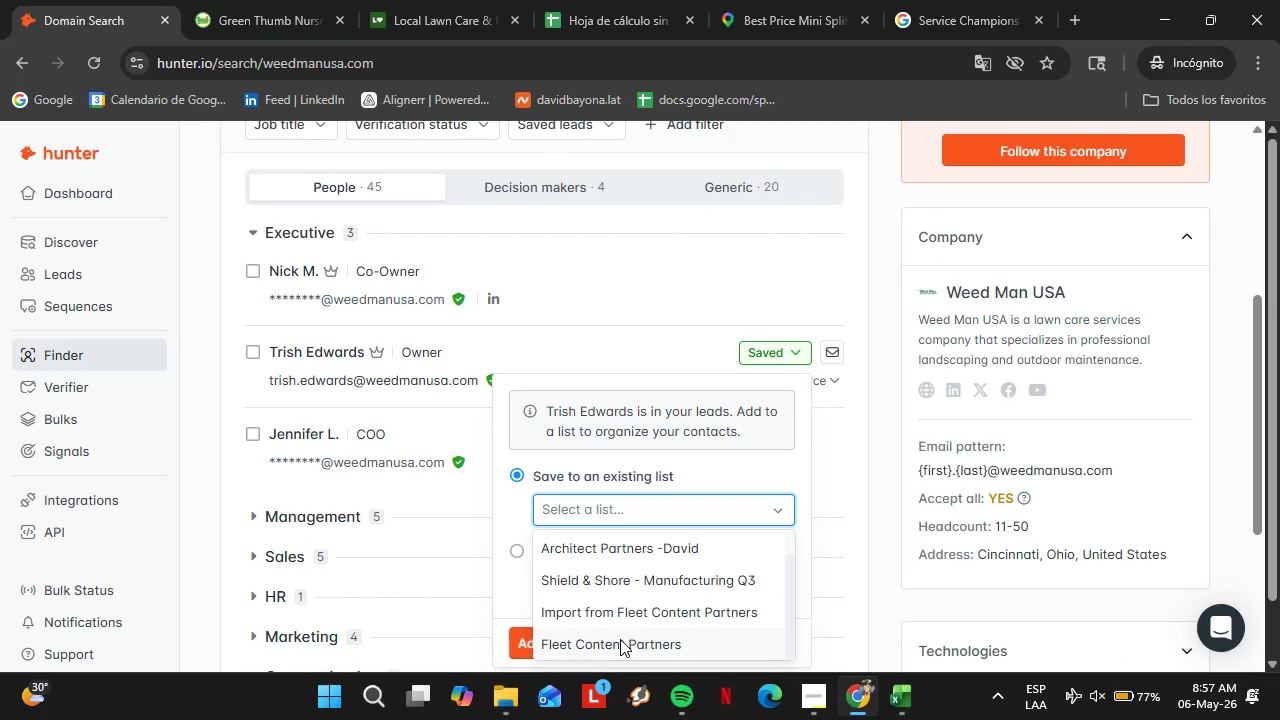 
left_click([620, 639])
 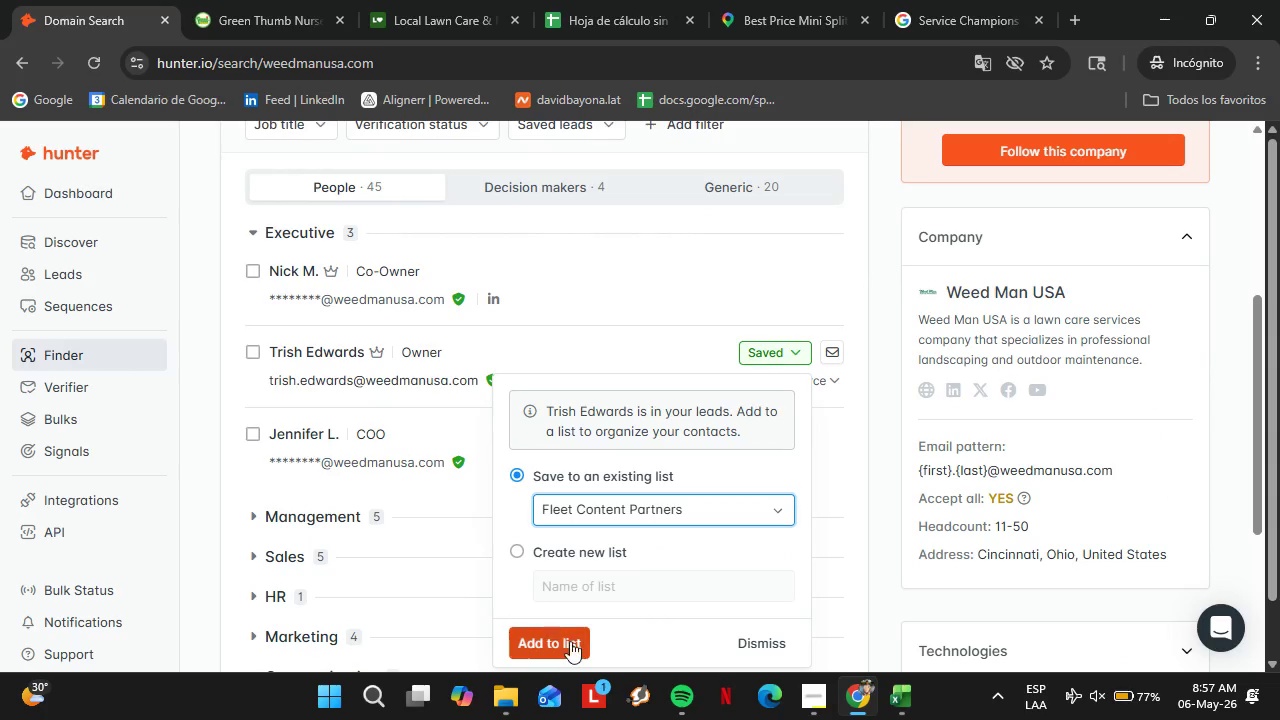 
left_click([570, 641])
 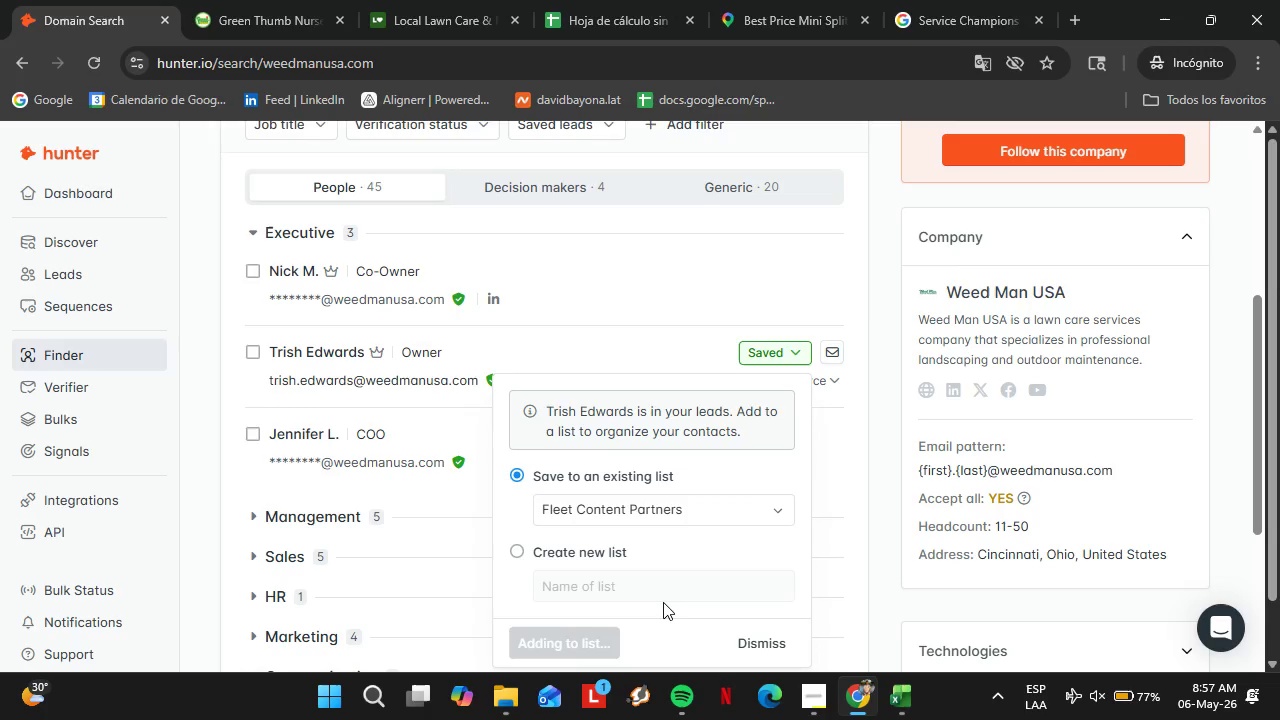 
left_click([775, 633])
 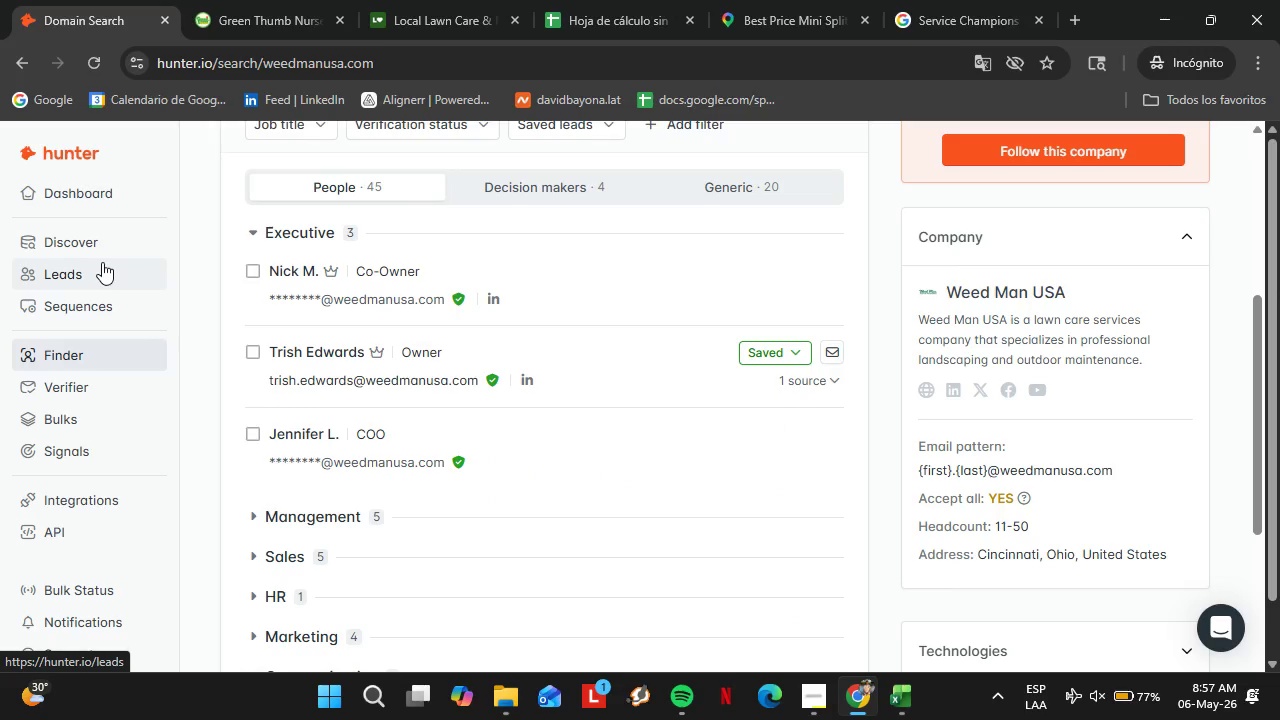 
wait(6.23)
 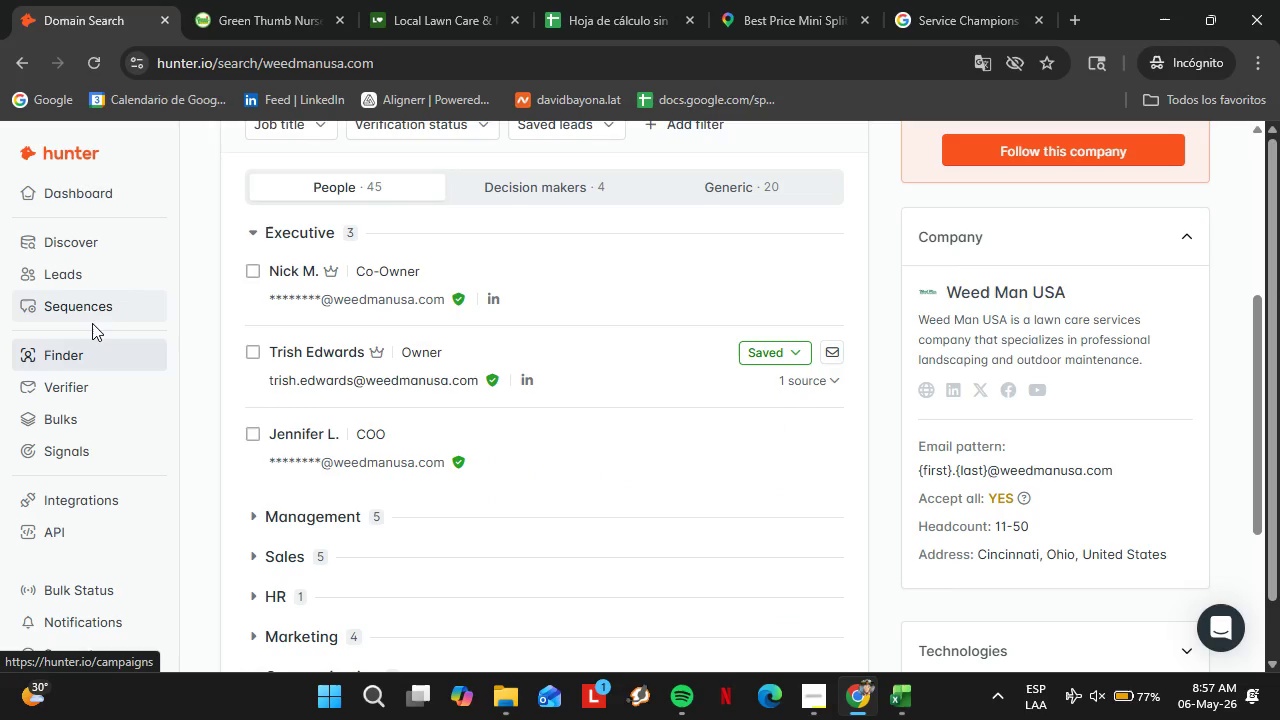 
left_click([102, 262])
 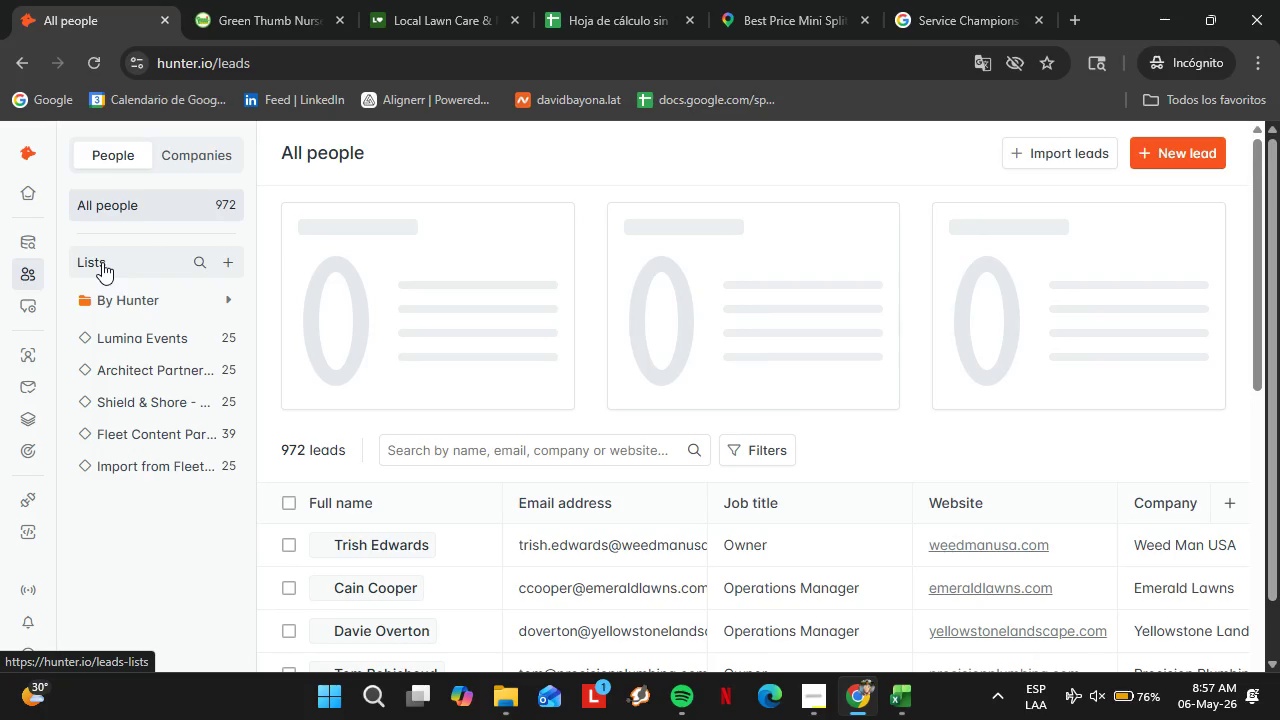 
wait(9.41)
 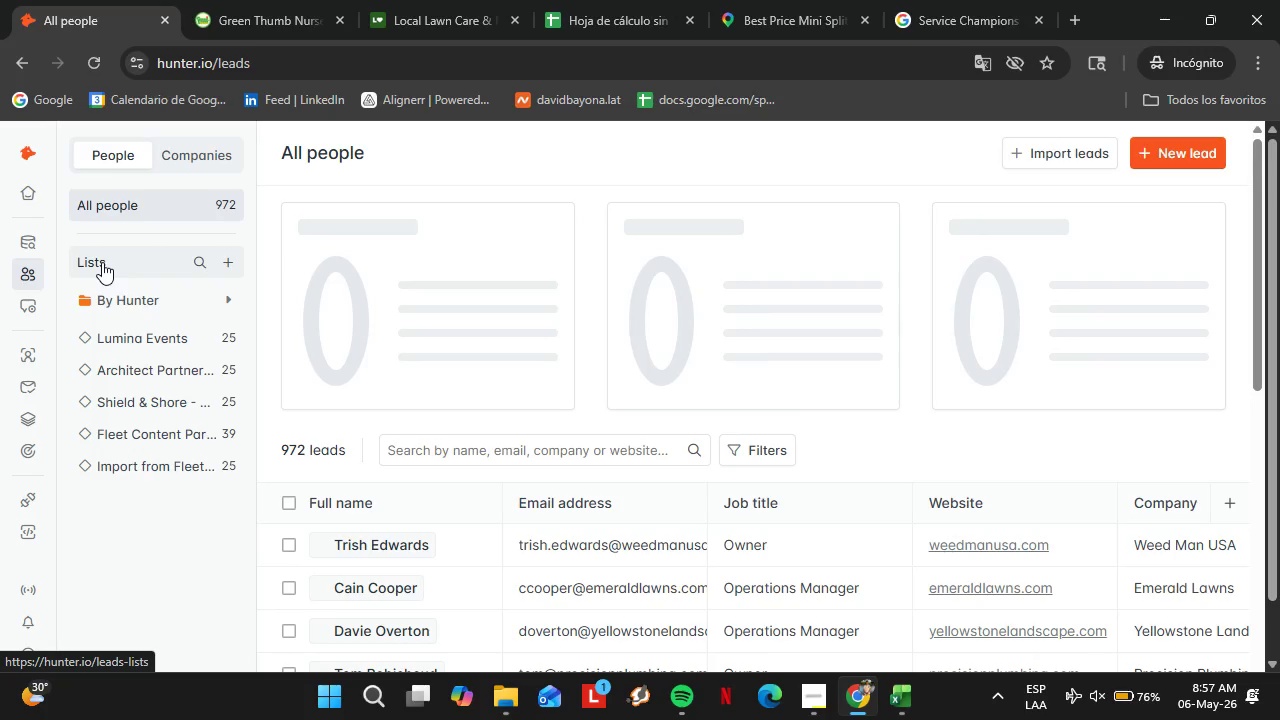 
left_click([200, 427])
 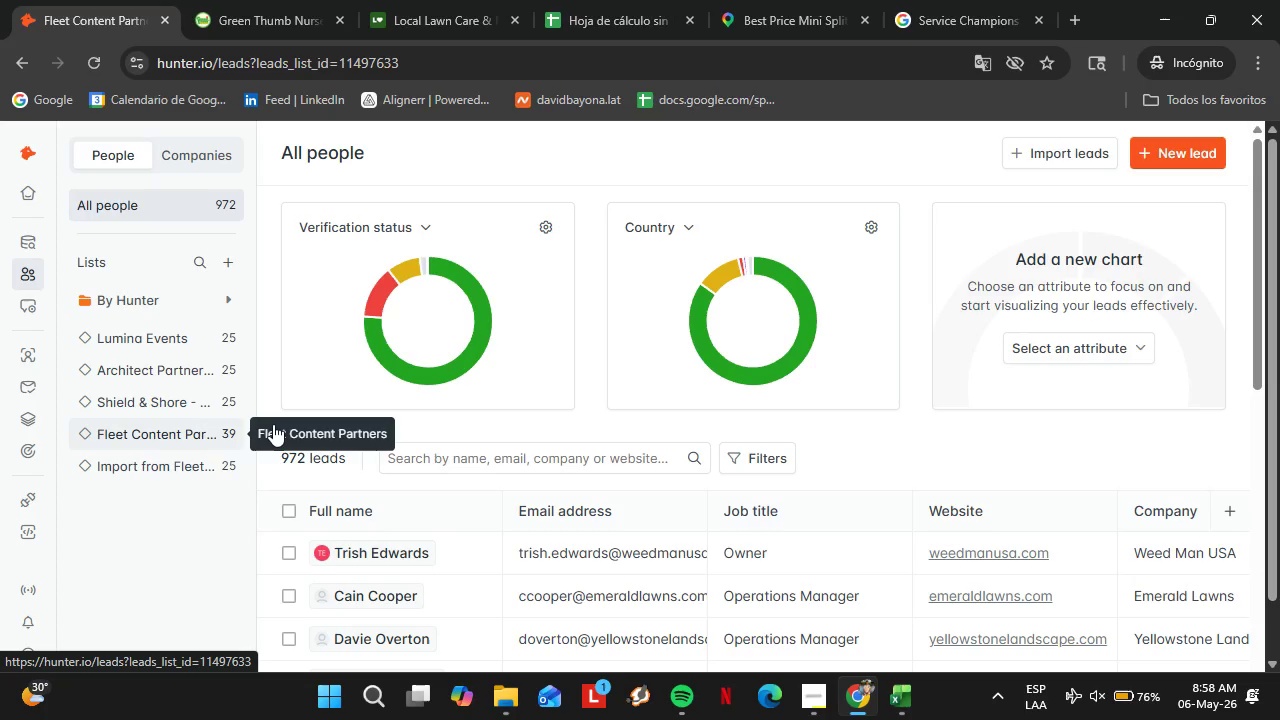 
wait(15.09)
 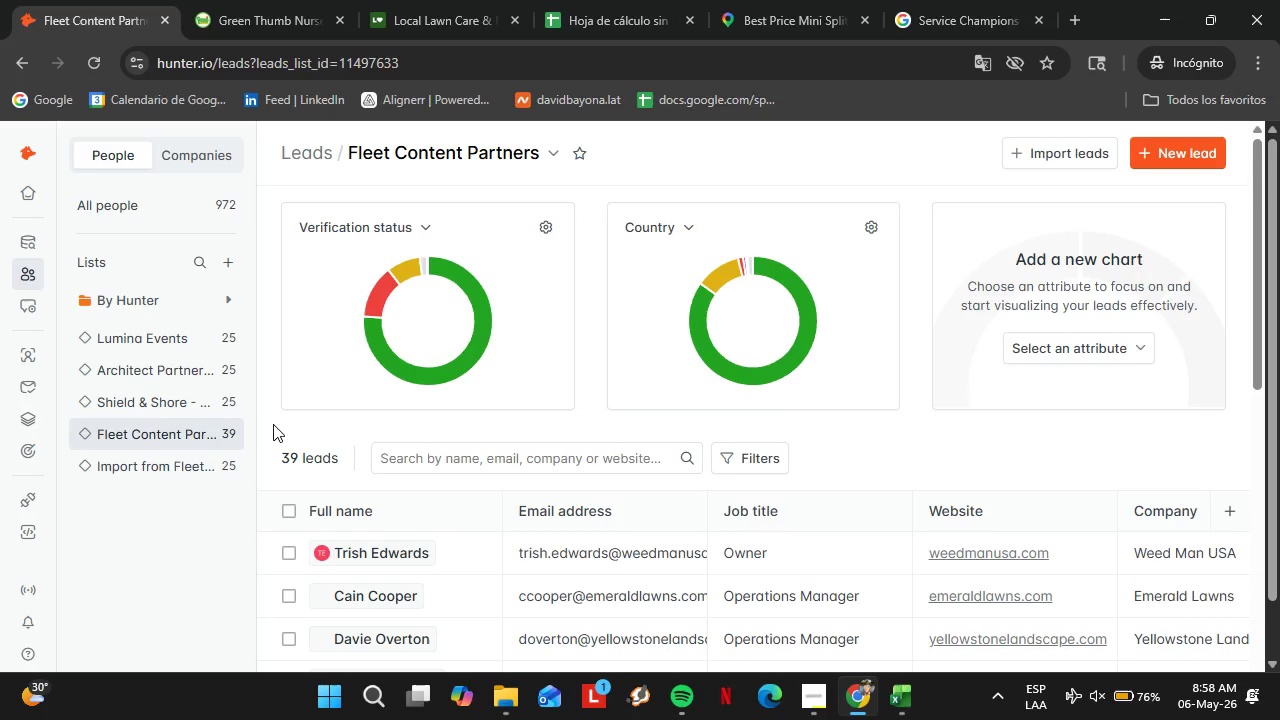 
left_click_drag(start_coordinate=[440, 602], to_coordinate=[893, 654])
 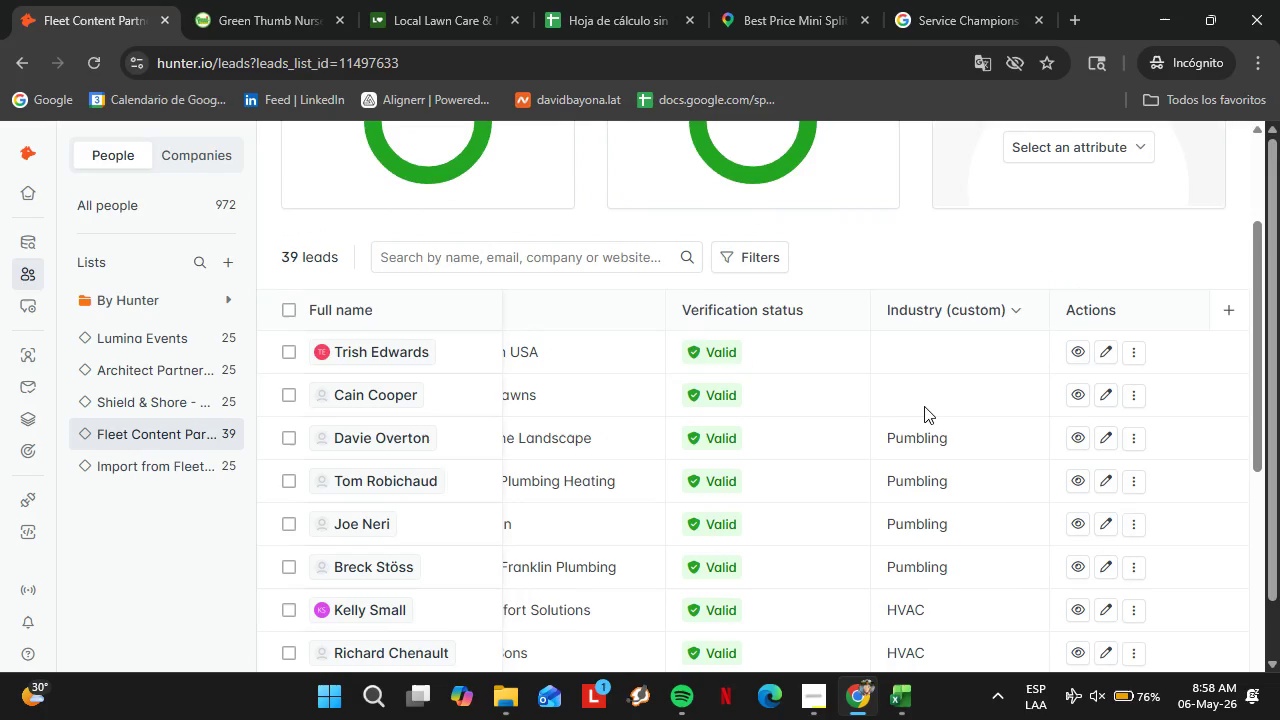 
scroll: coordinate [941, 551], scroll_direction: down, amount: 6.0
 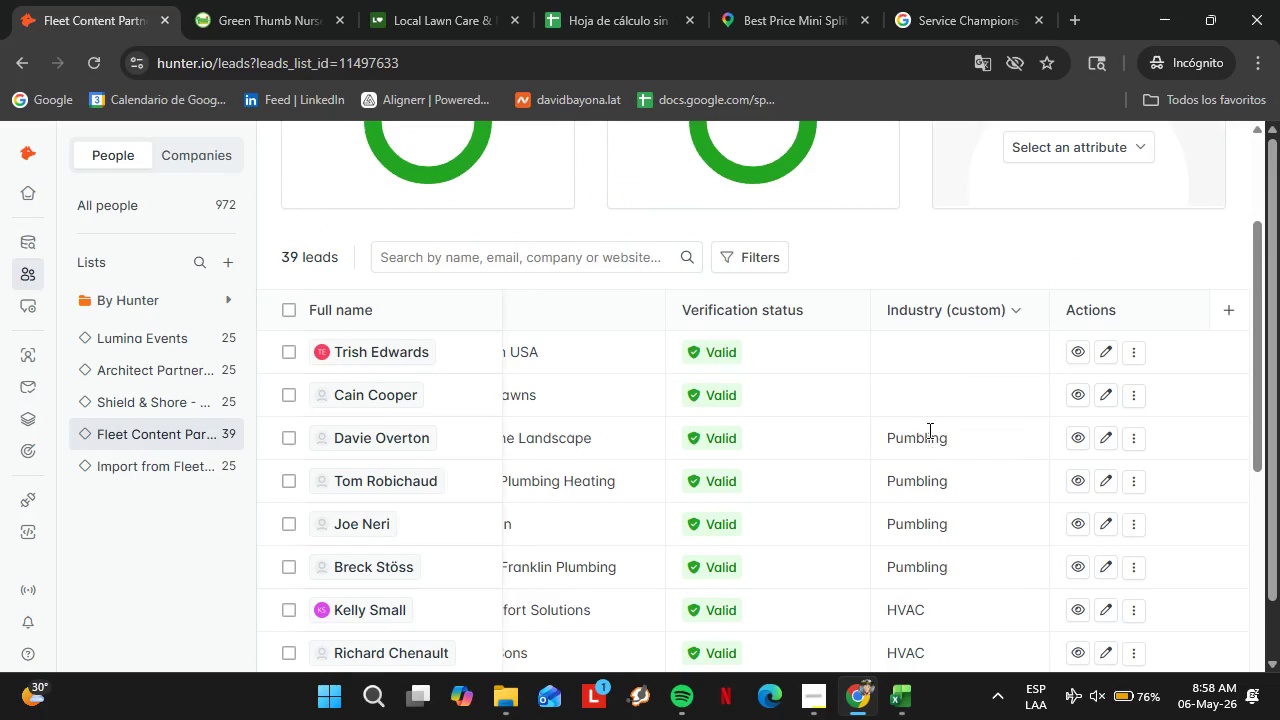 
double_click([926, 399])
 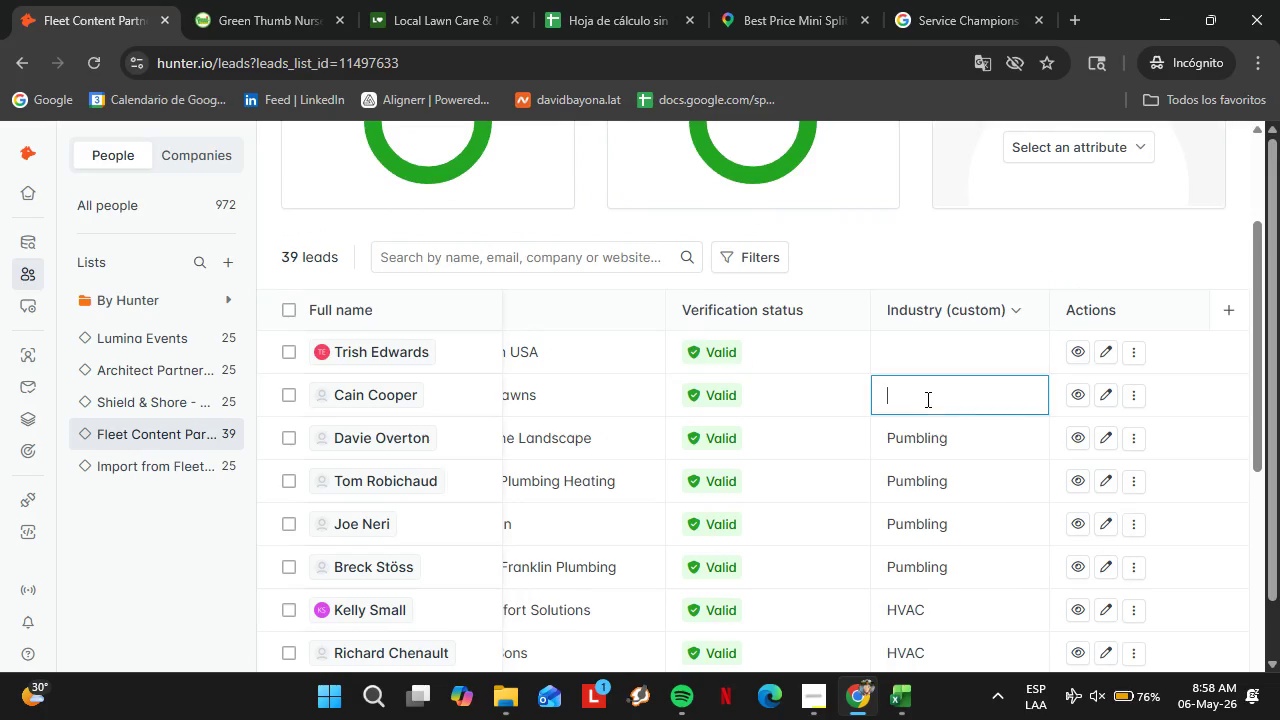 
triple_click([926, 399])
 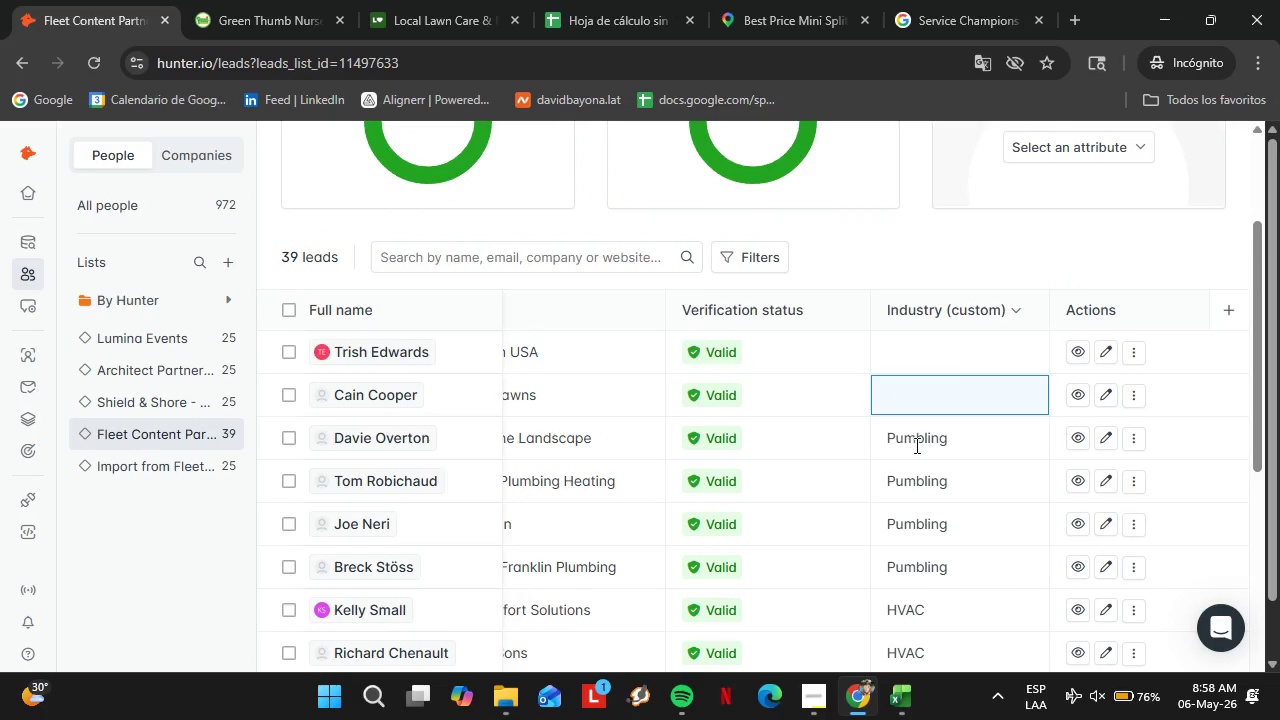 
scroll: coordinate [892, 472], scroll_direction: down, amount: 9.0
 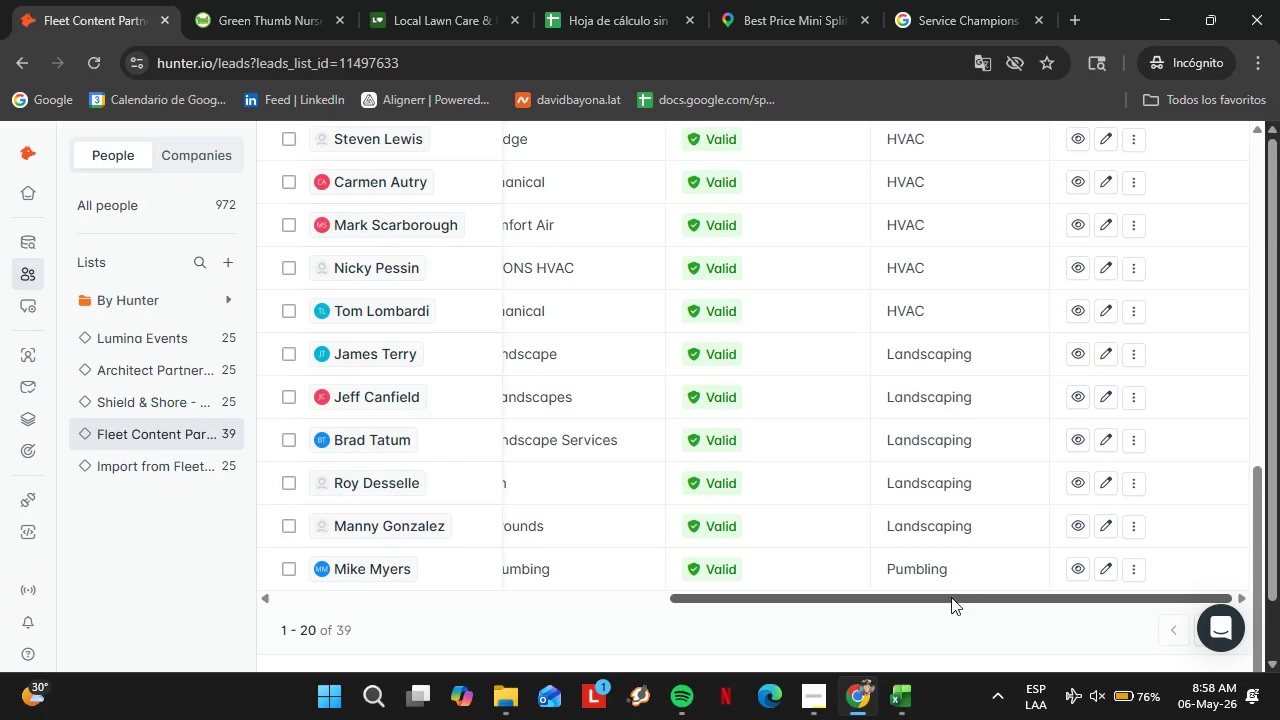 
left_click_drag(start_coordinate=[956, 595], to_coordinate=[774, 606])
 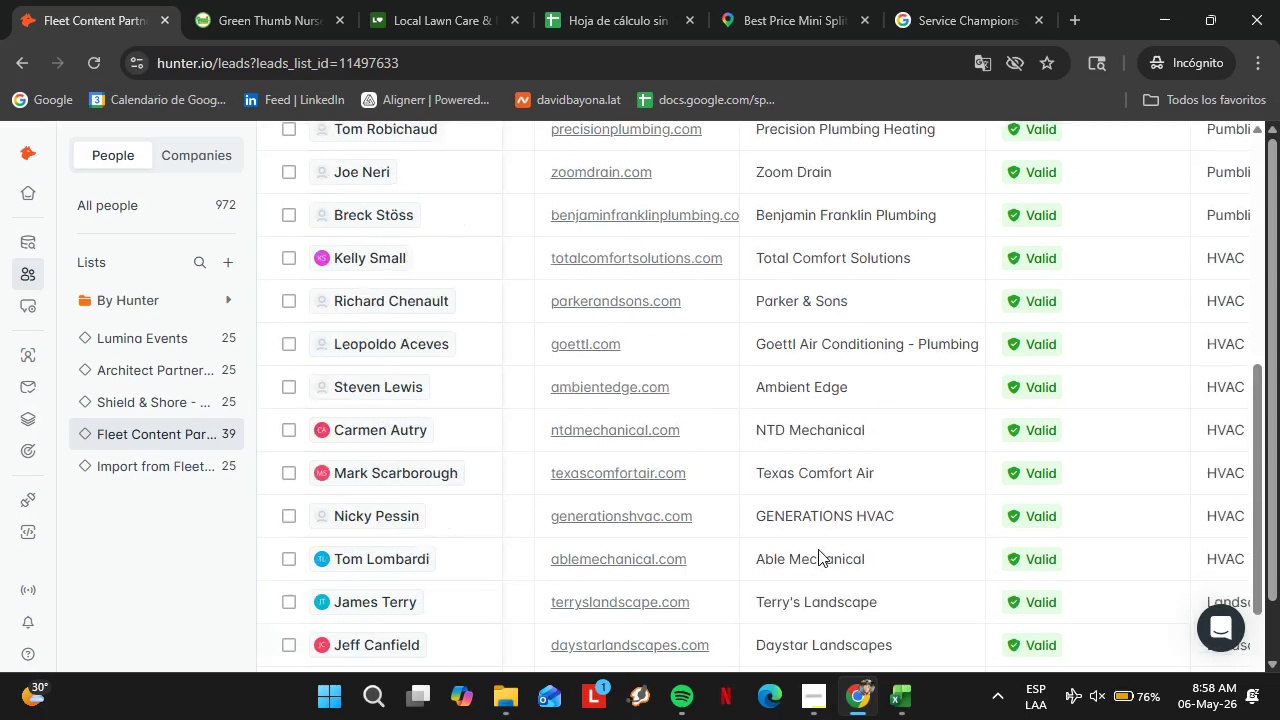 
scroll: coordinate [818, 549], scroll_direction: up, amount: 6.0
 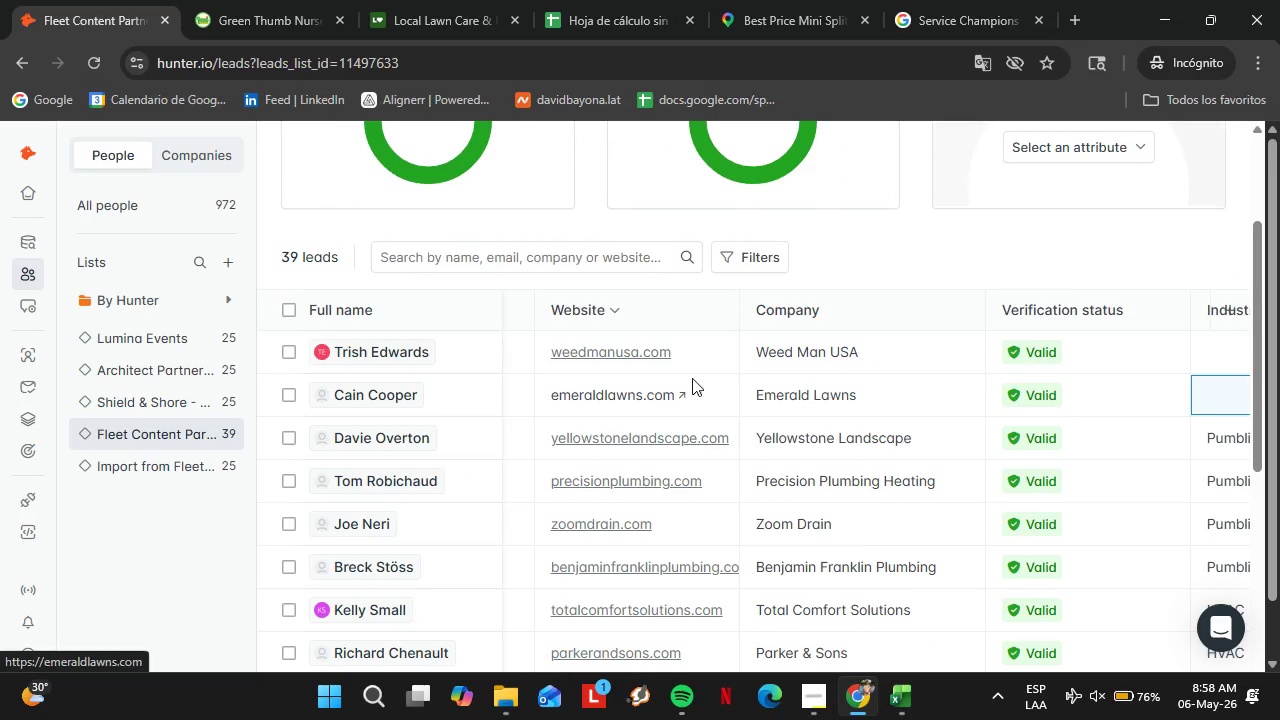 
scroll: coordinate [782, 515], scroll_direction: down, amount: 7.0
 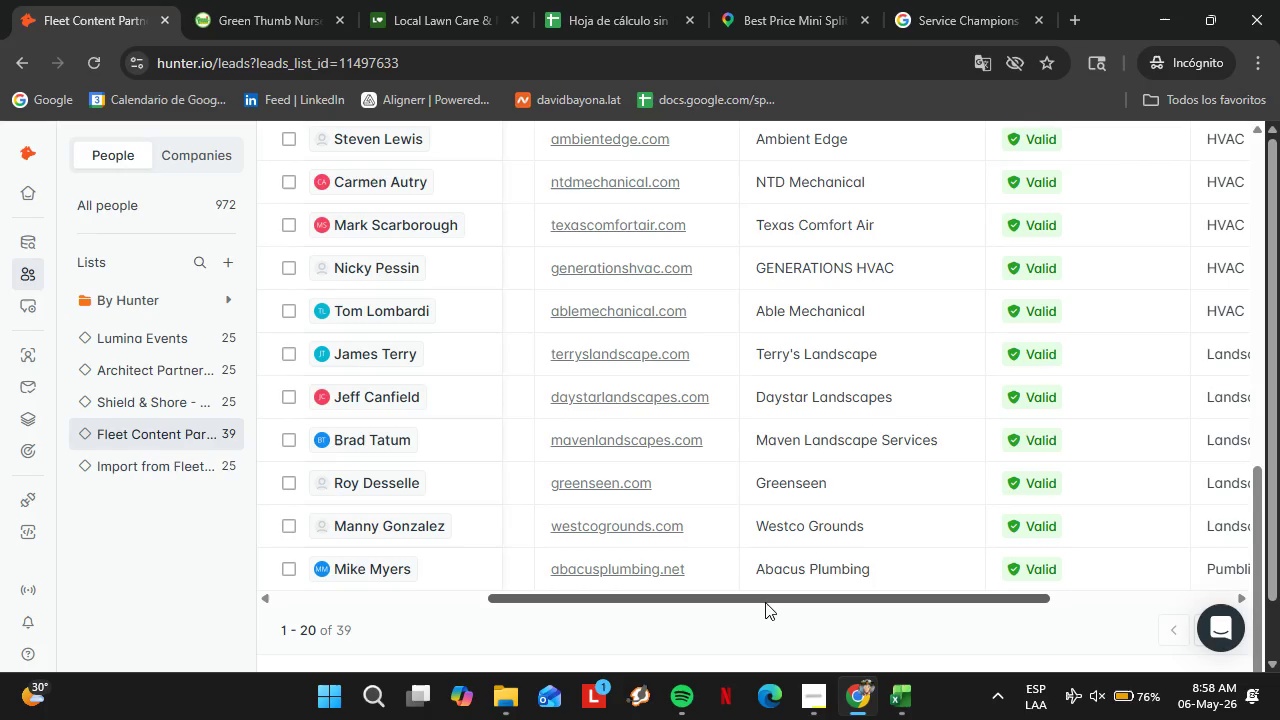 
left_click_drag(start_coordinate=[764, 601], to_coordinate=[1040, 619])
 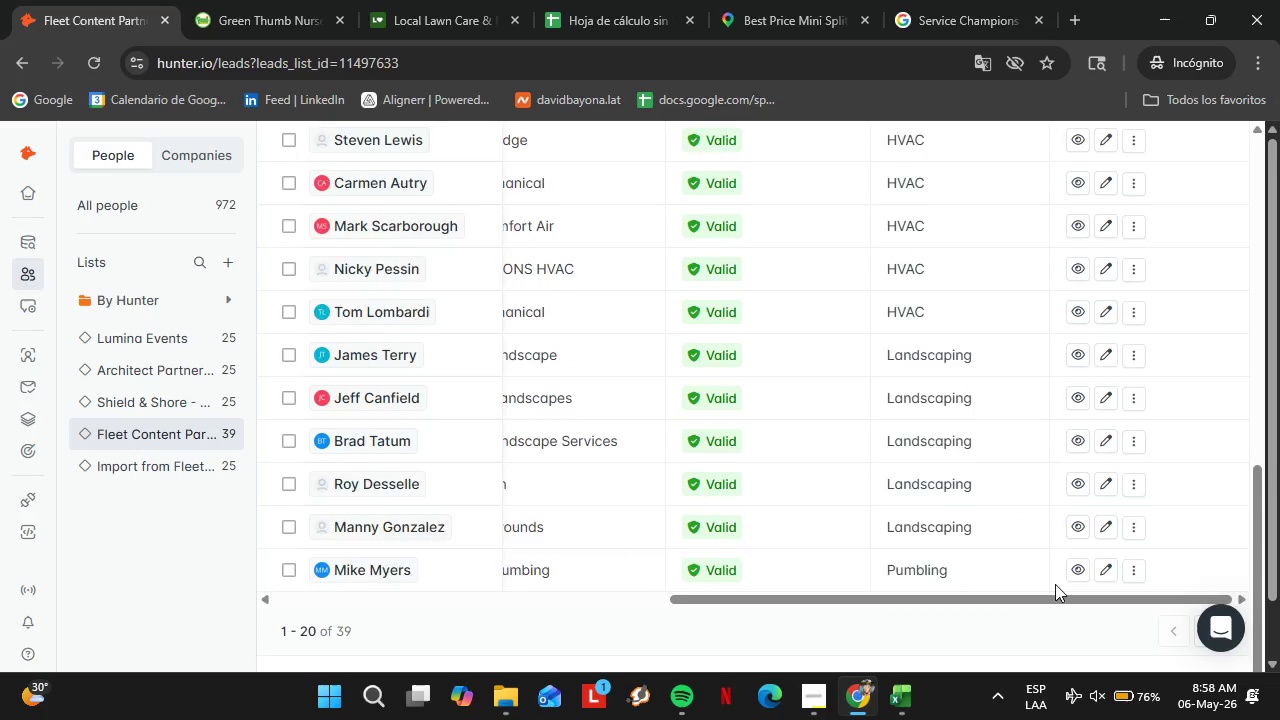 
scroll: coordinate [1054, 582], scroll_direction: up, amount: 5.0
 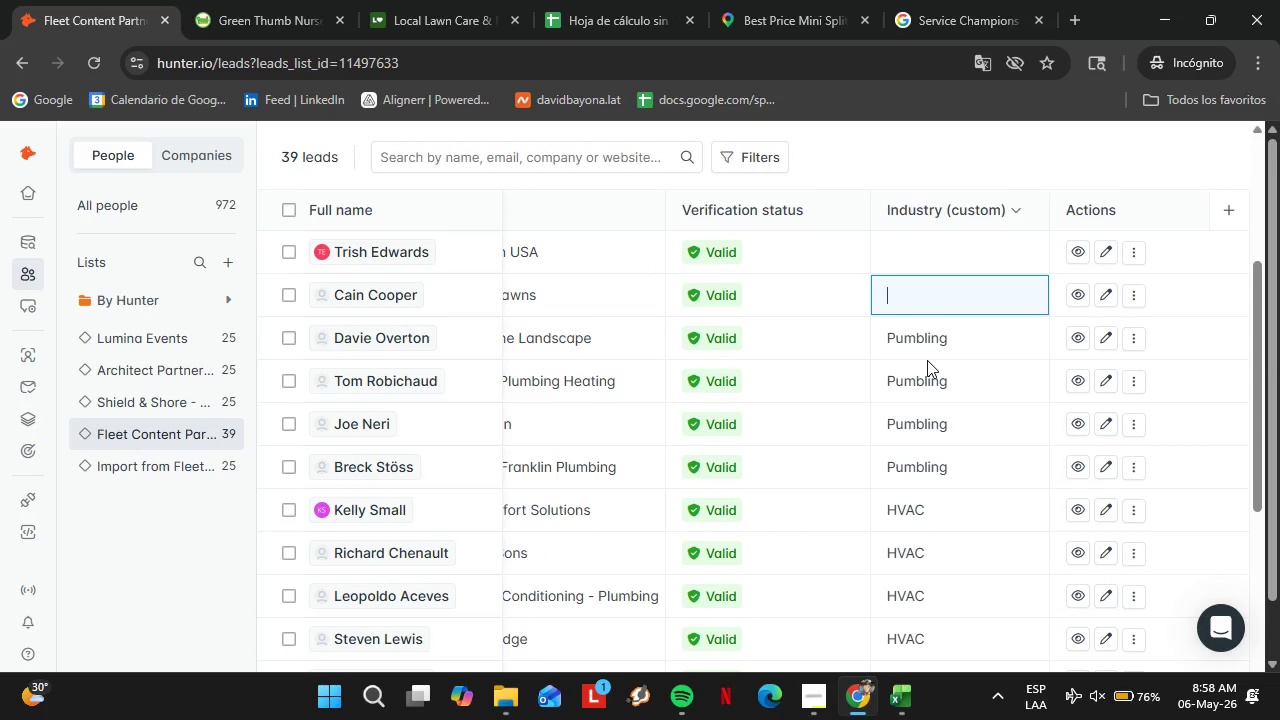 
type(Lam)
key(Backspace)
type(ndscaping)
 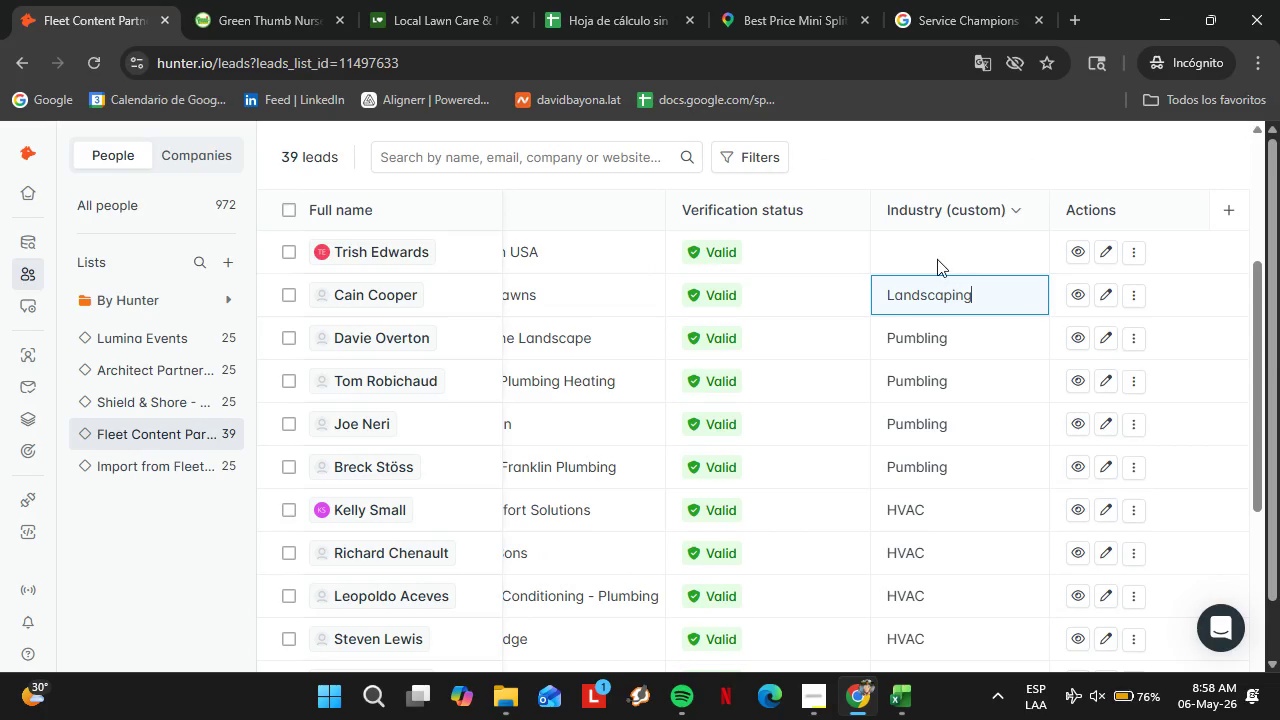 
double_click([937, 259])
 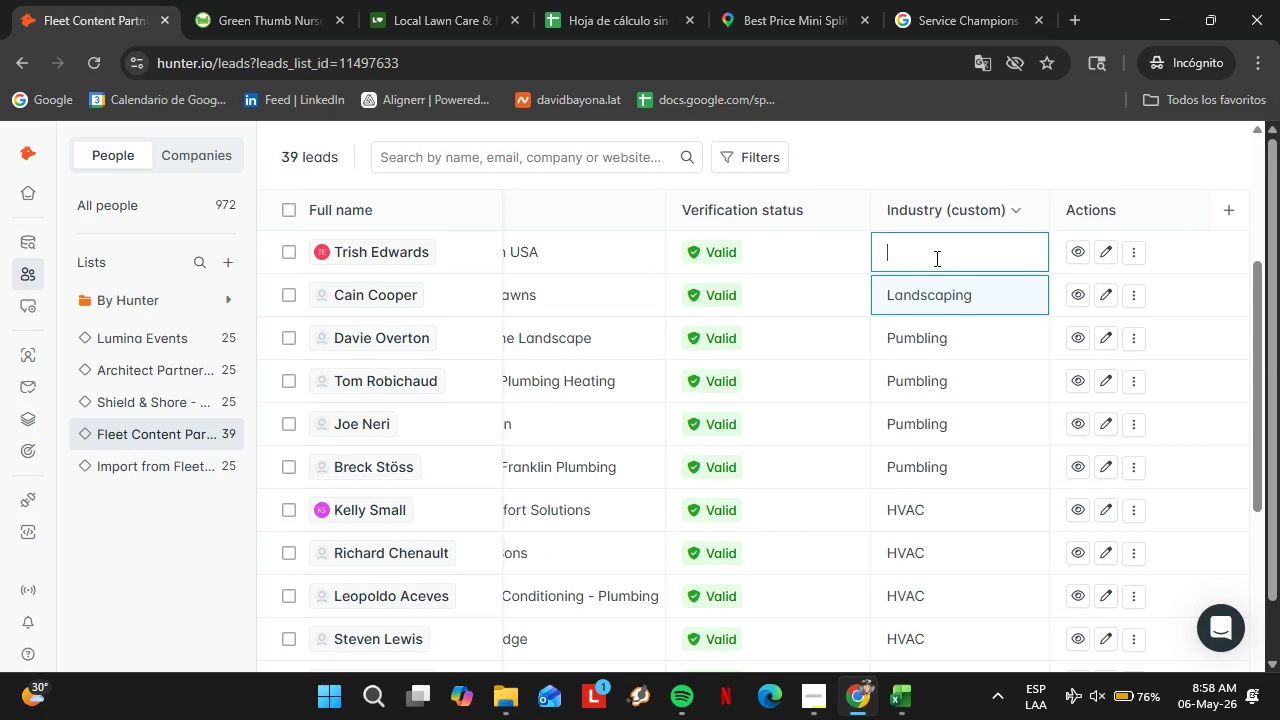 
triple_click([931, 257])
 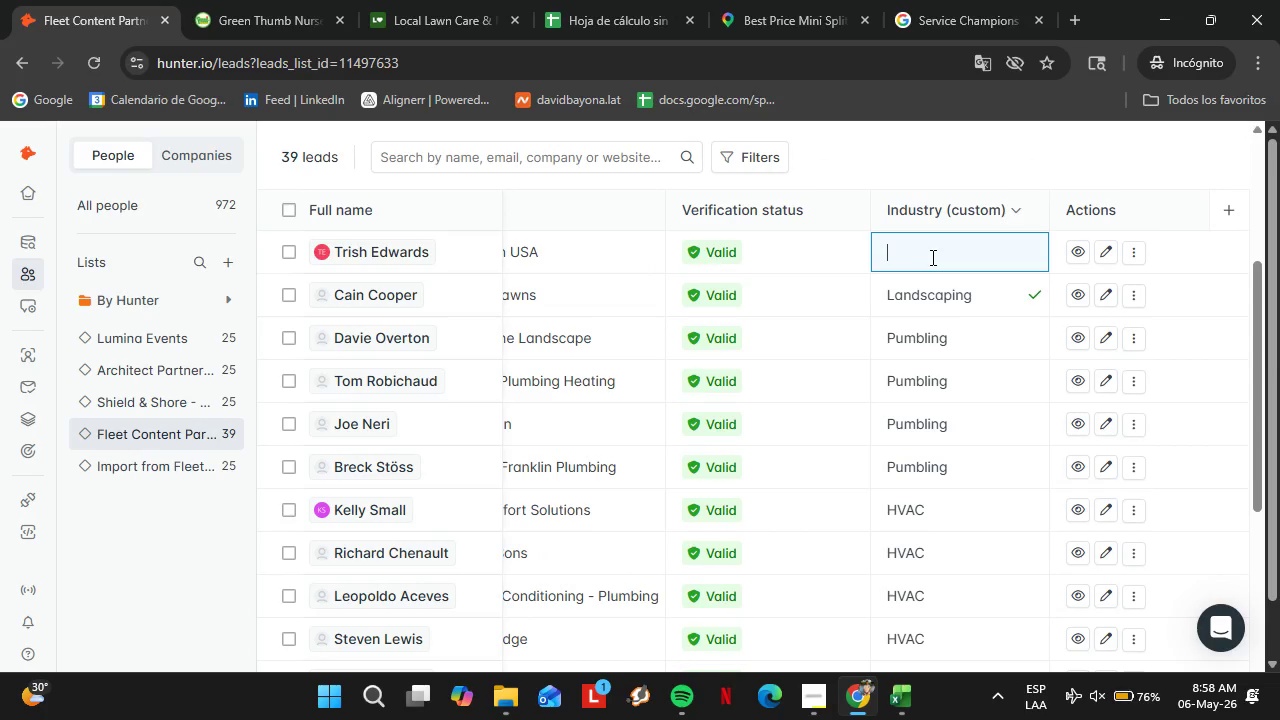 
type(Landscaping)
 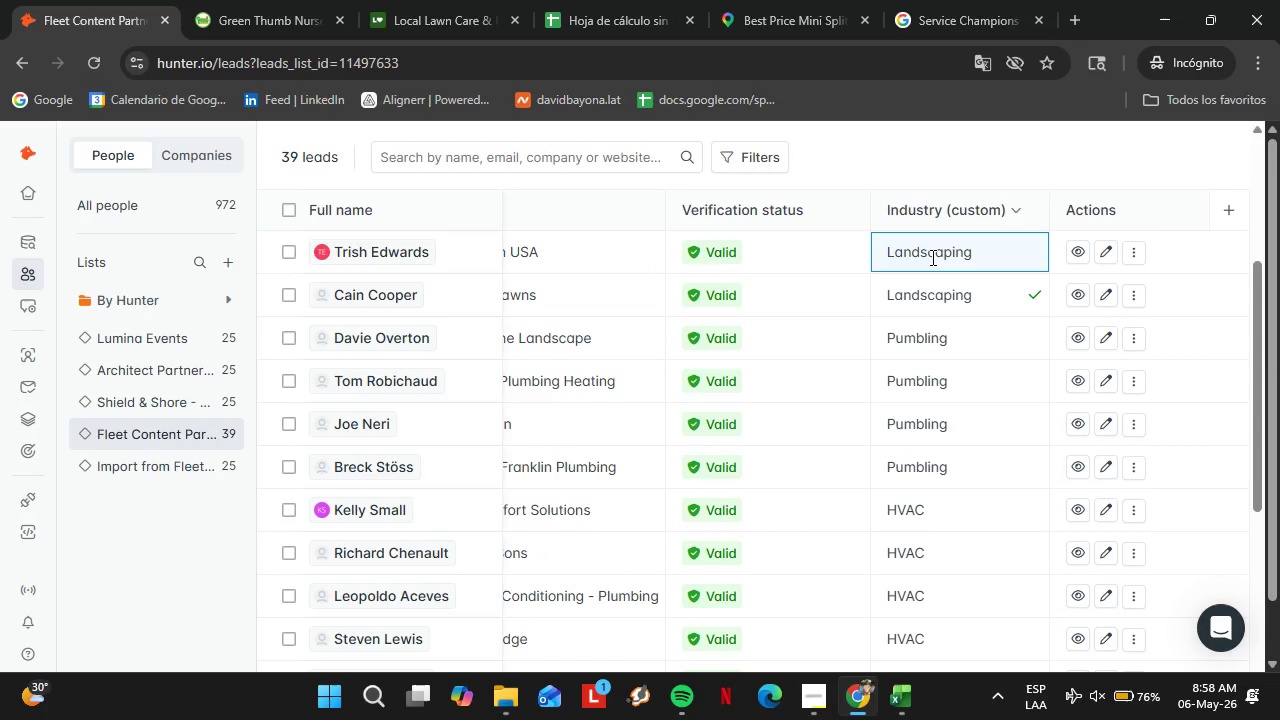 
key(Enter)
 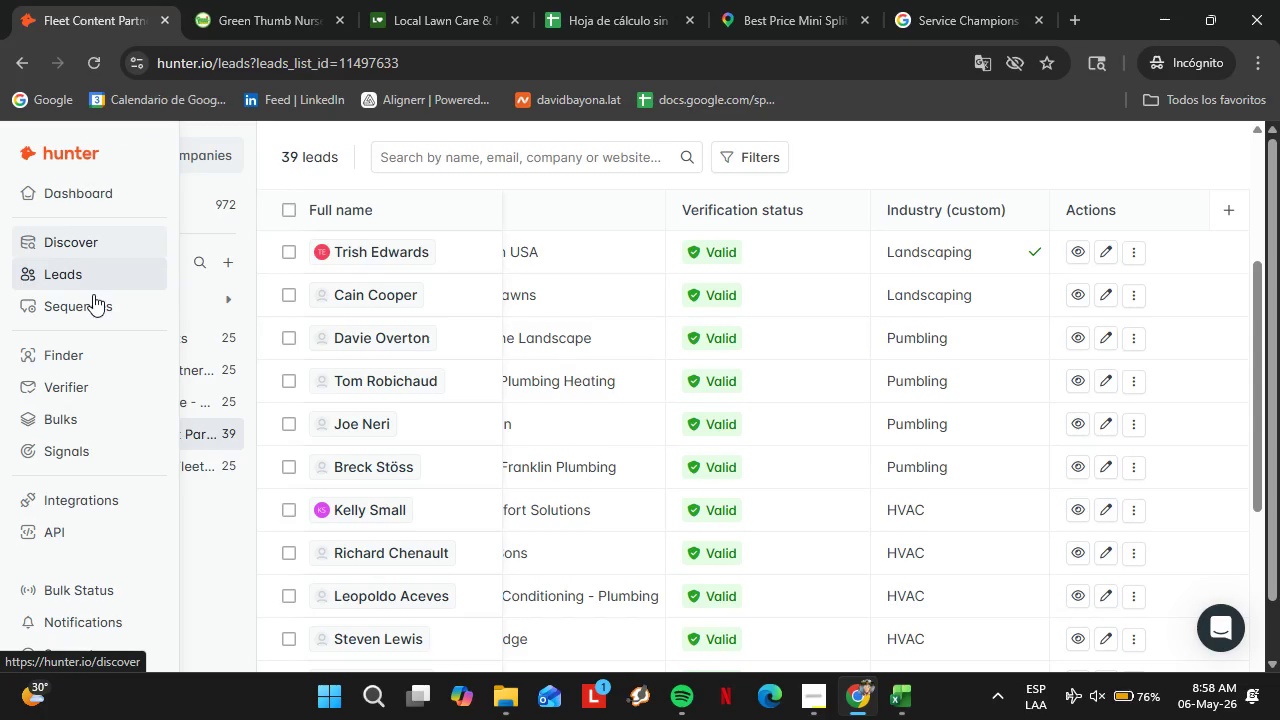 
wait(5.53)
 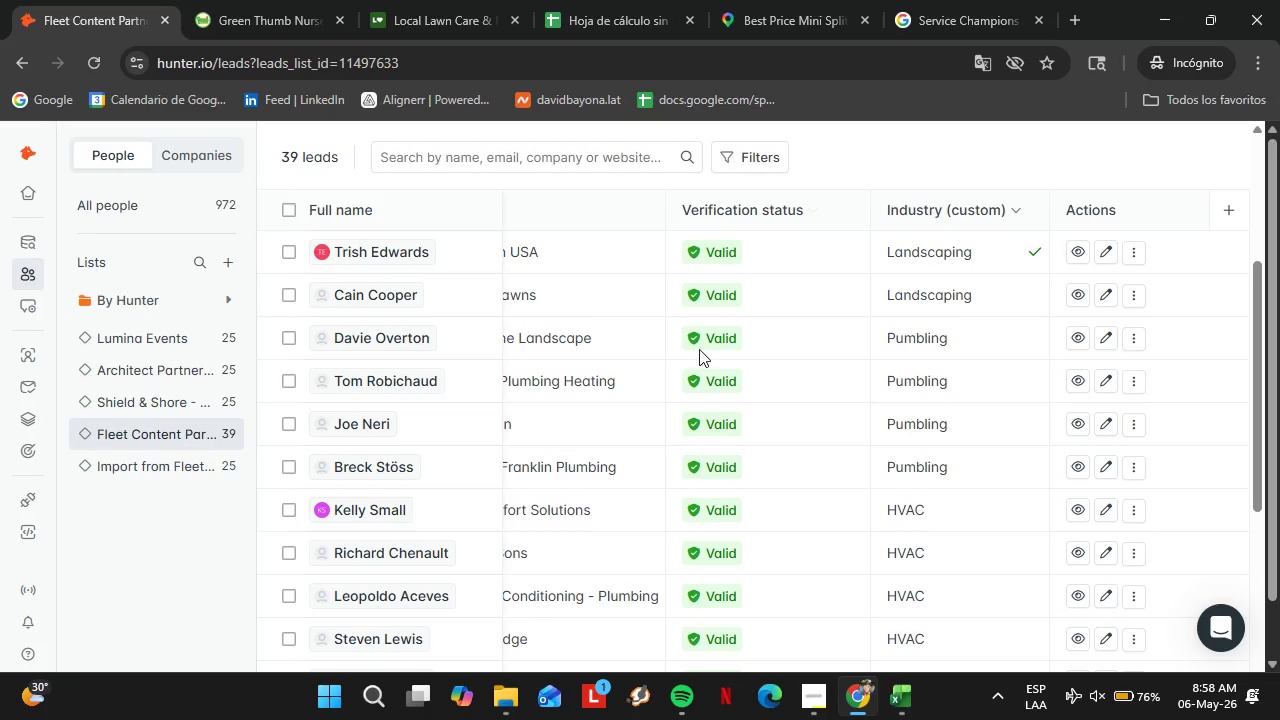 
left_click([88, 359])
 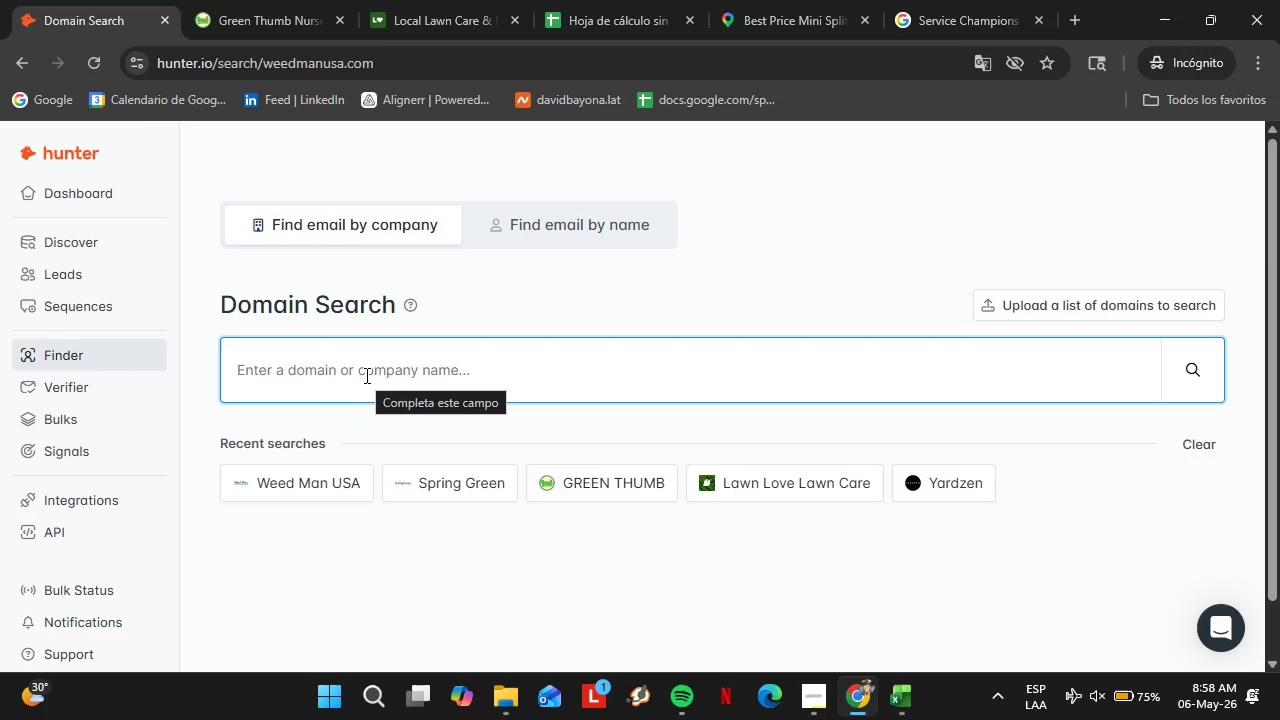 
wait(7.94)
 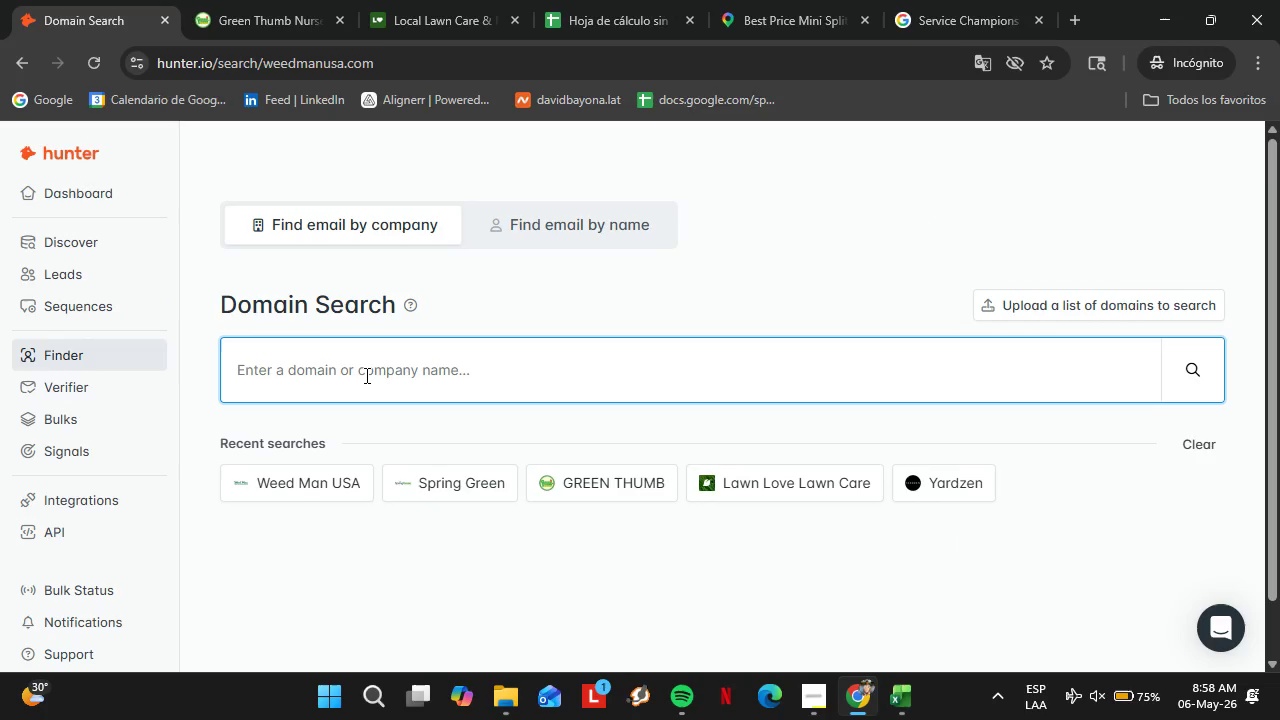 
type(lawnworks.com)
 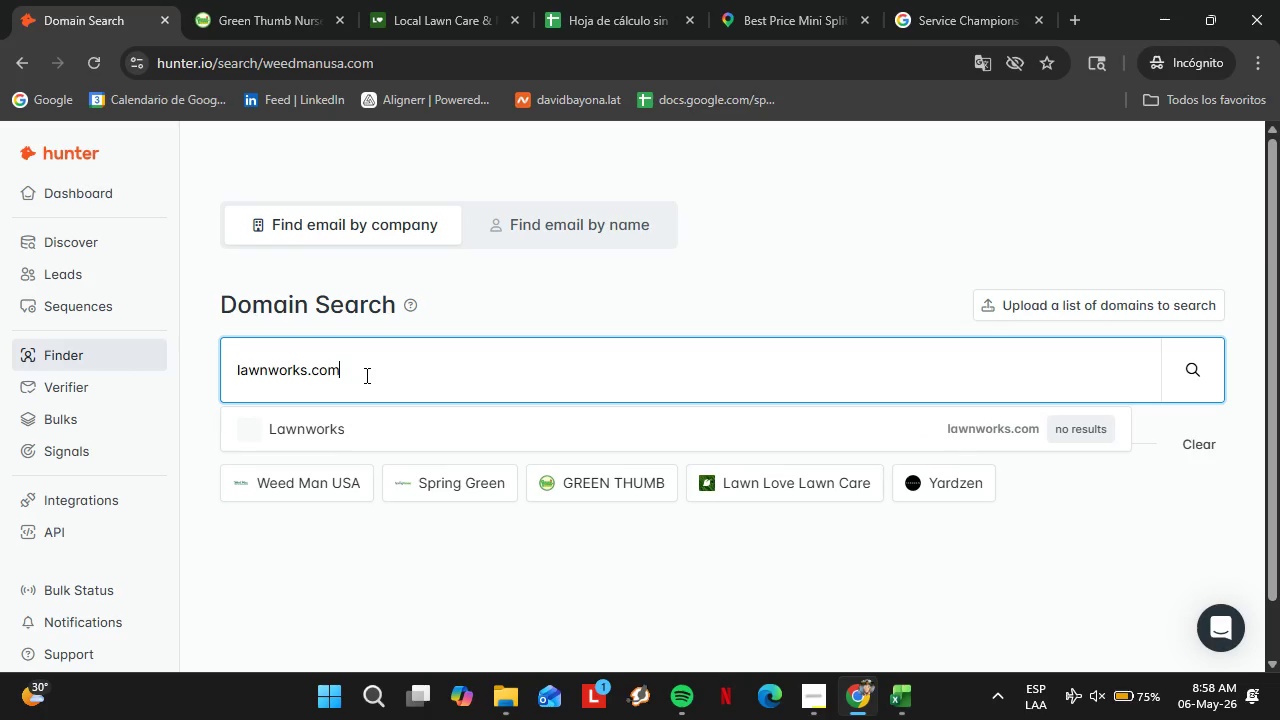 
key(Enter)
 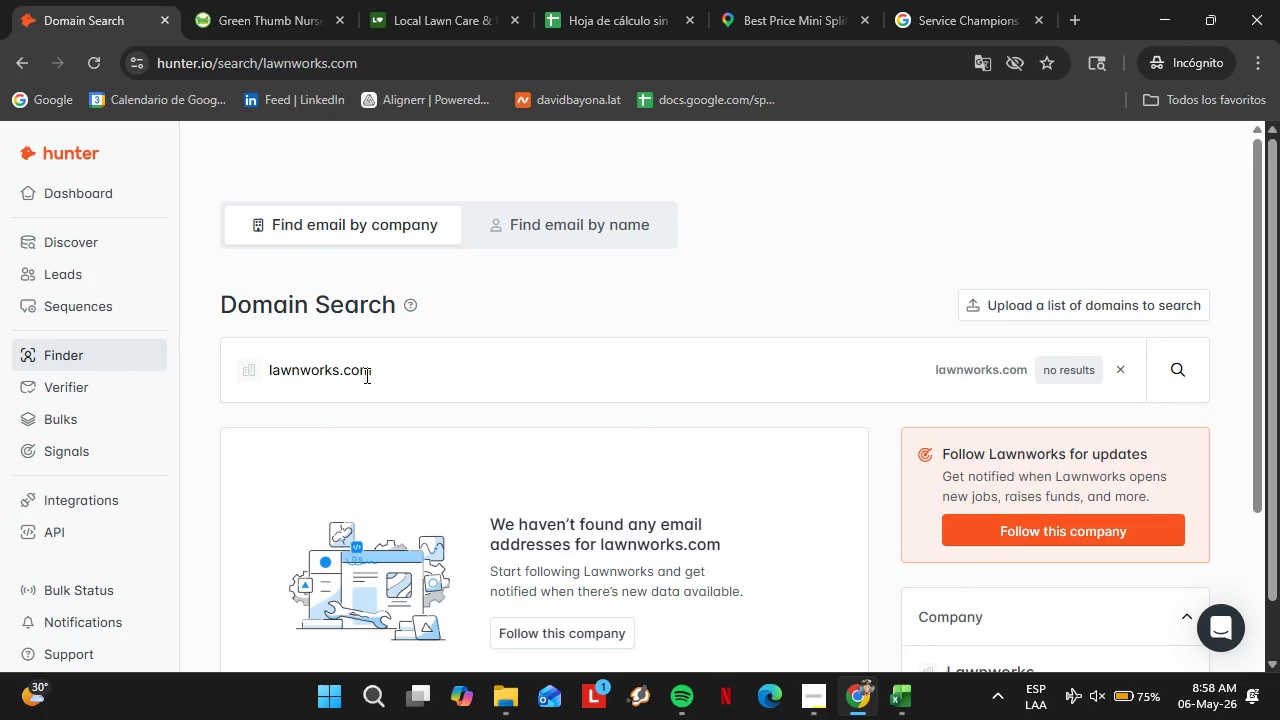 
double_click([365, 375])
 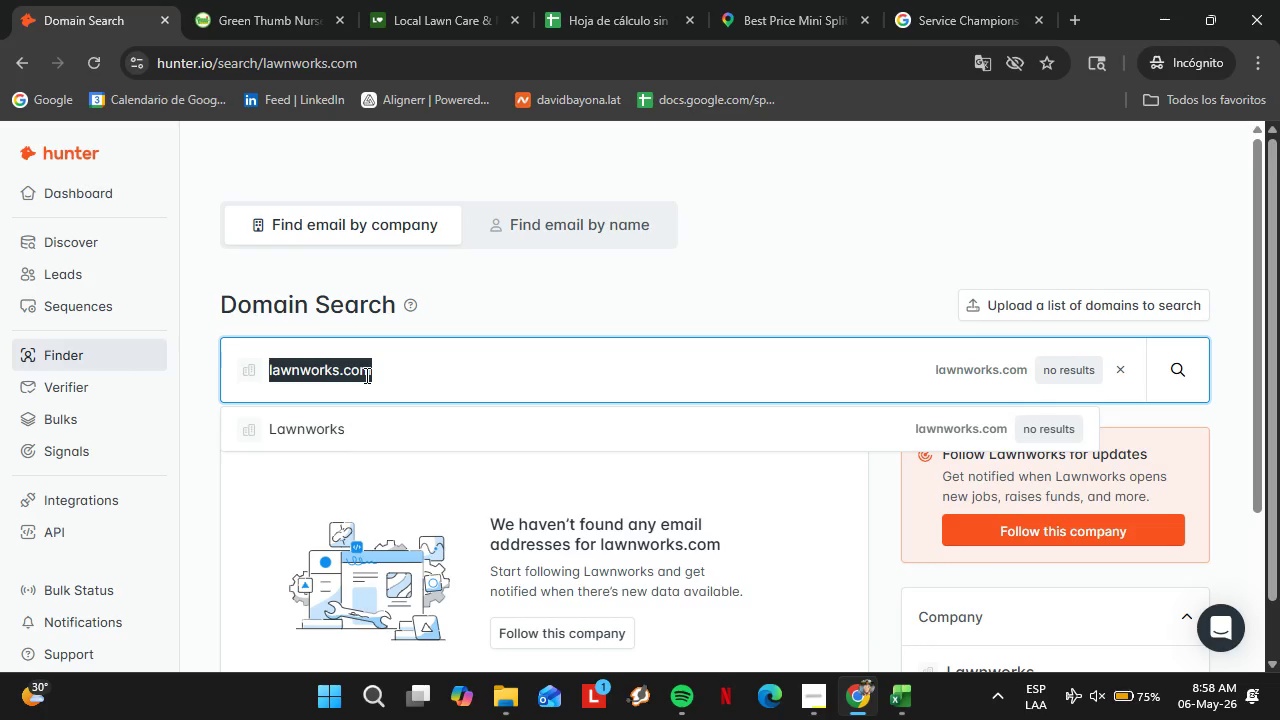 
triple_click([365, 375])
 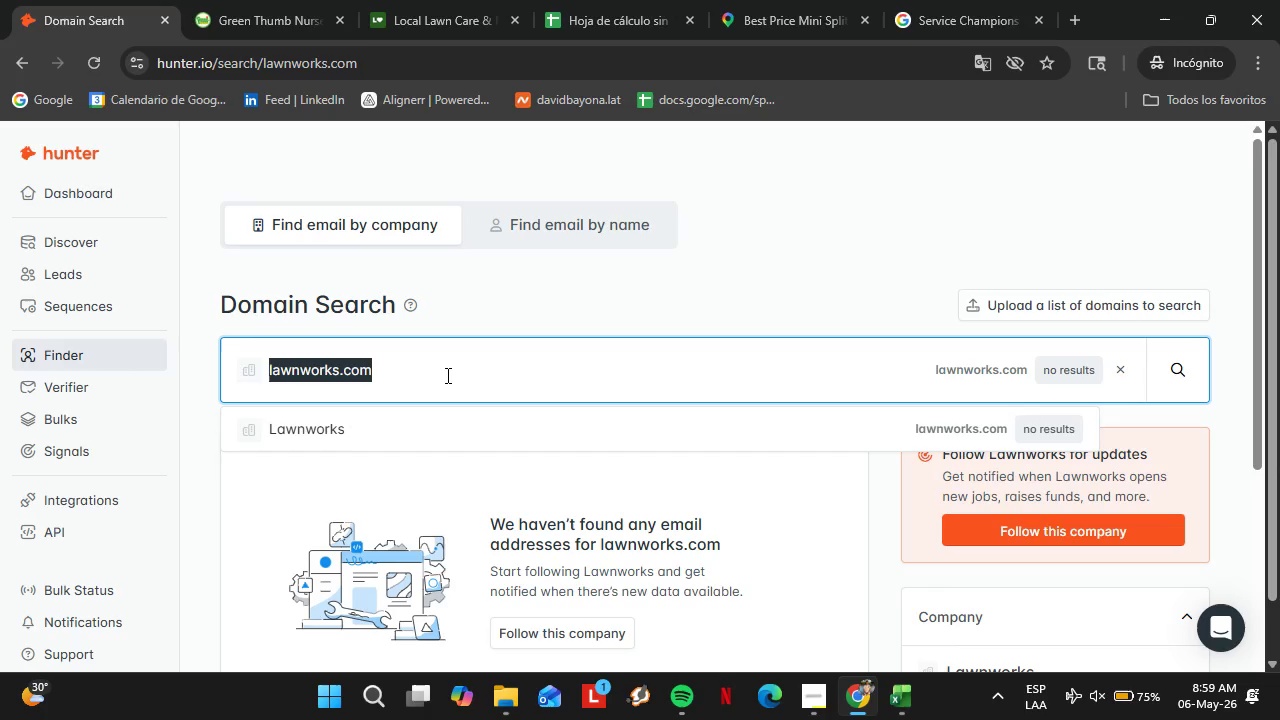 
type(landscapingsolu)
 